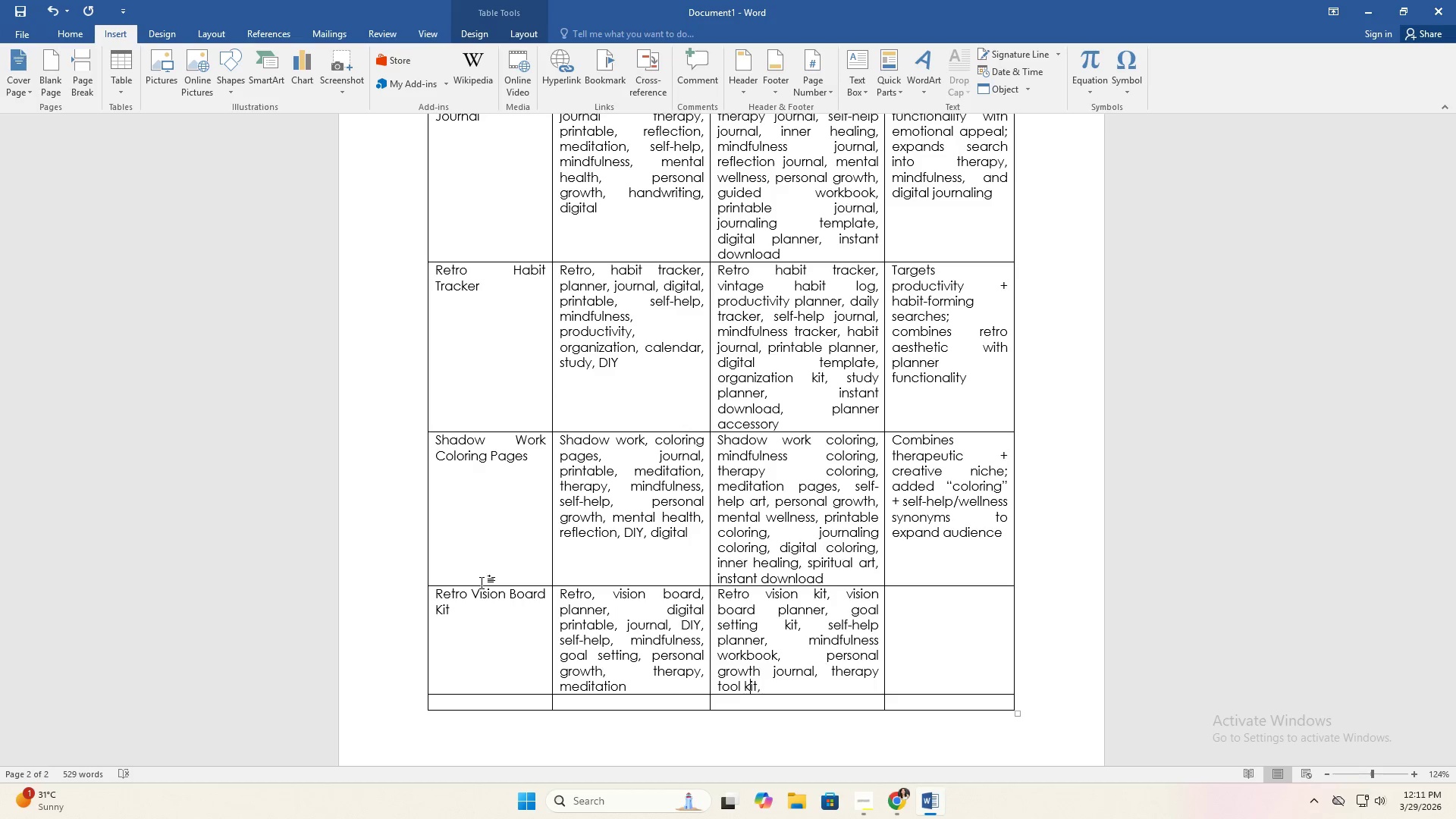 
key(ArrowLeft)
 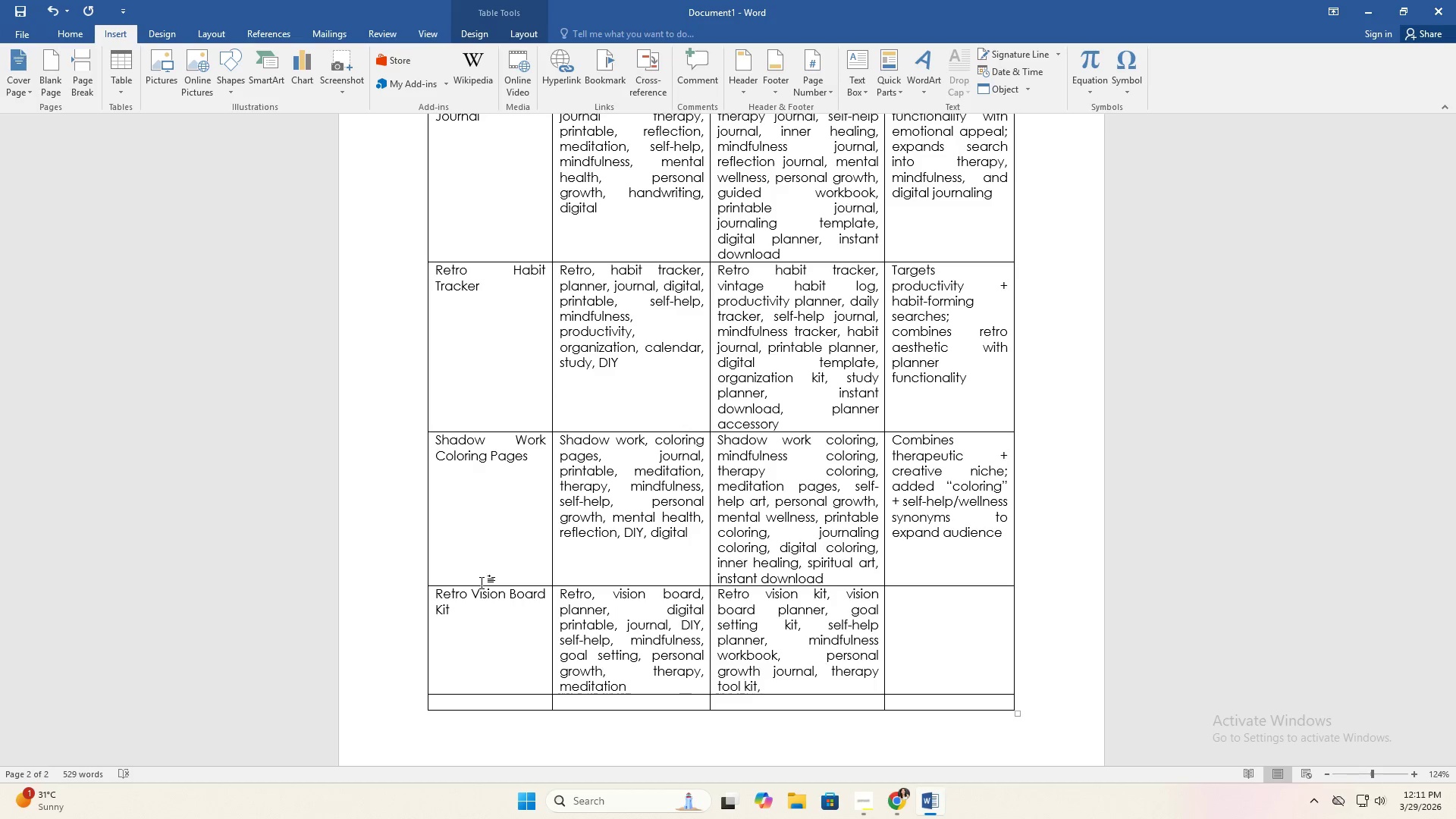 
key(Backspace)
 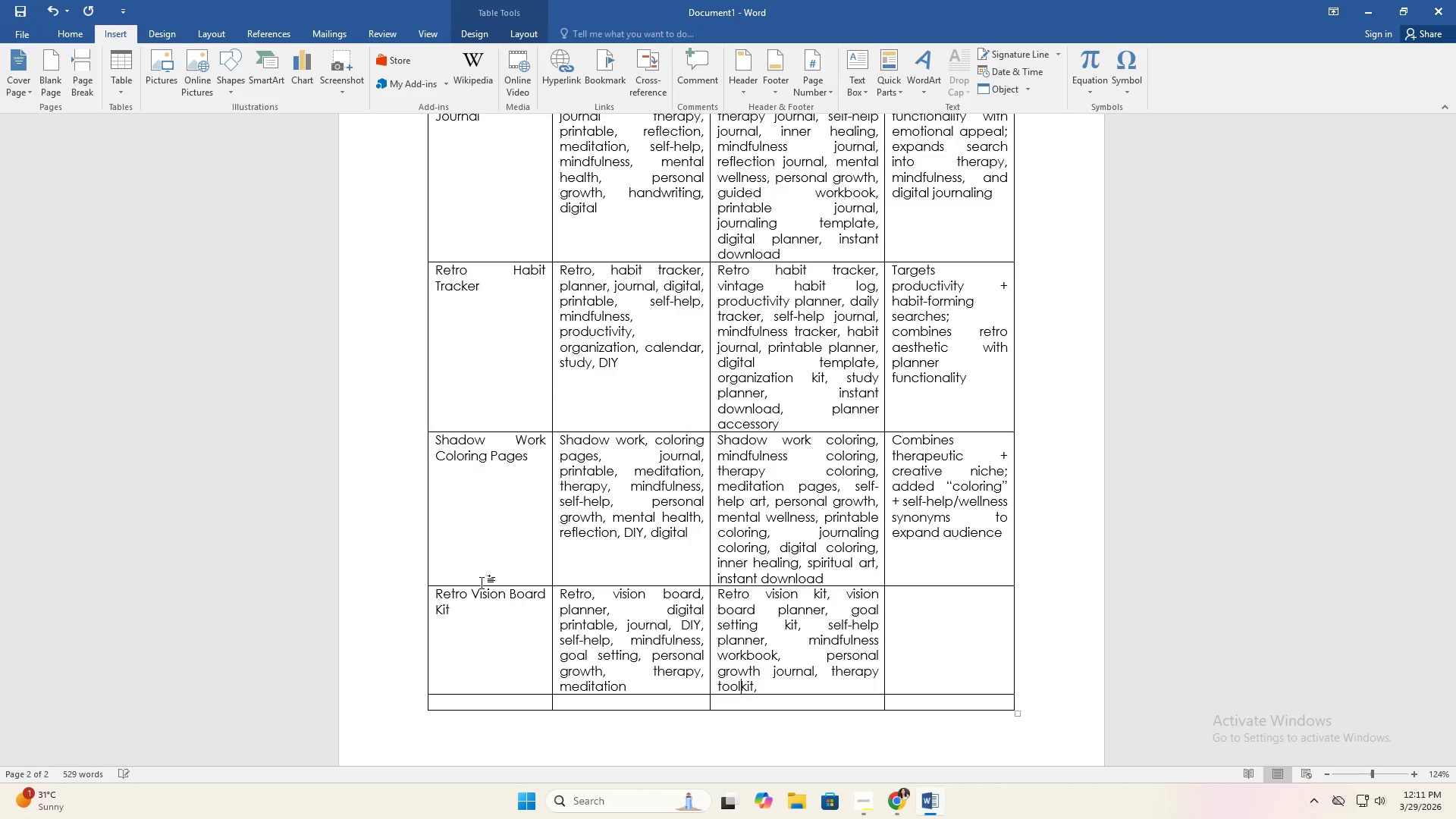 
key(ArrowRight)
 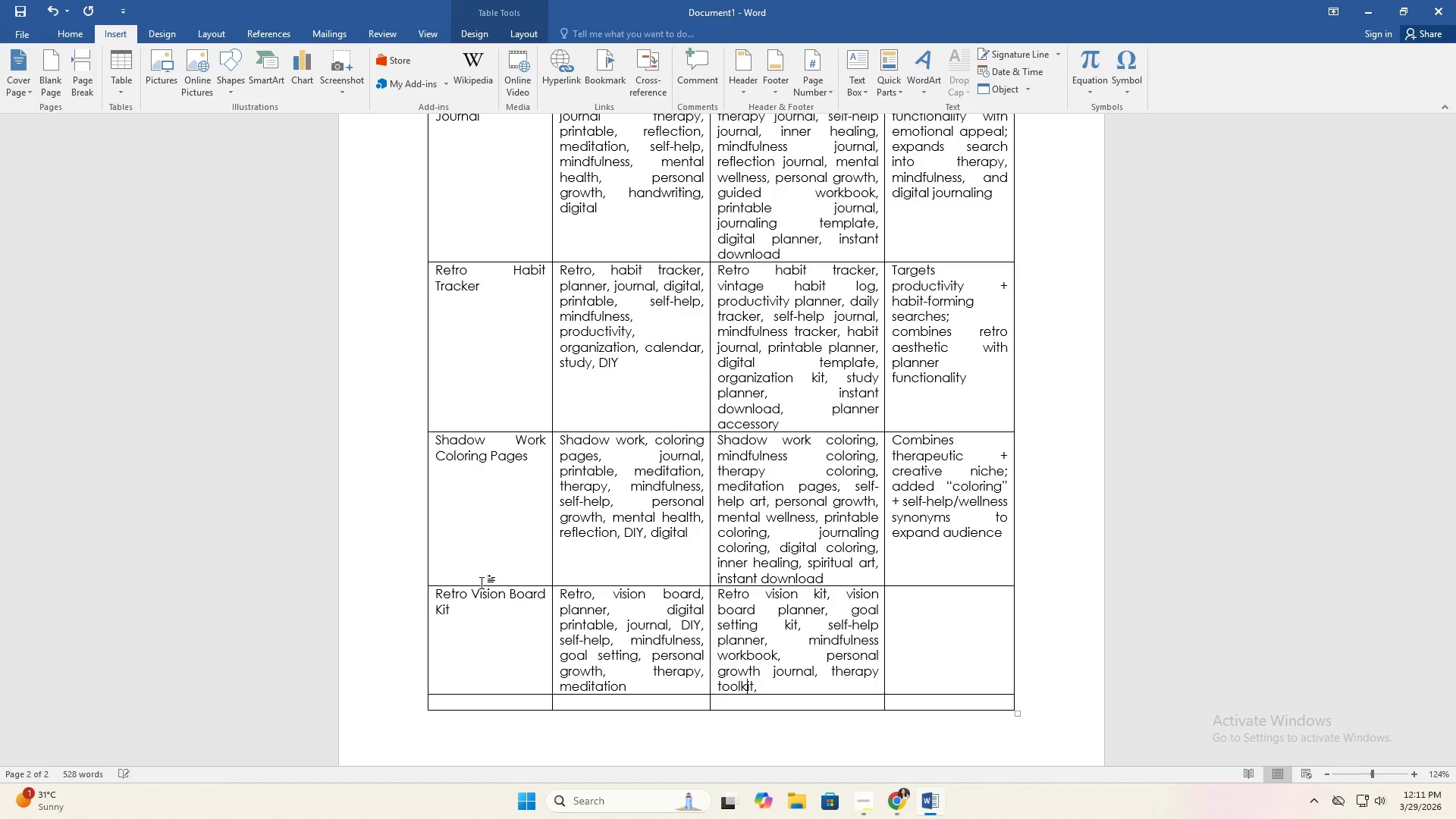 
key(ArrowRight)
 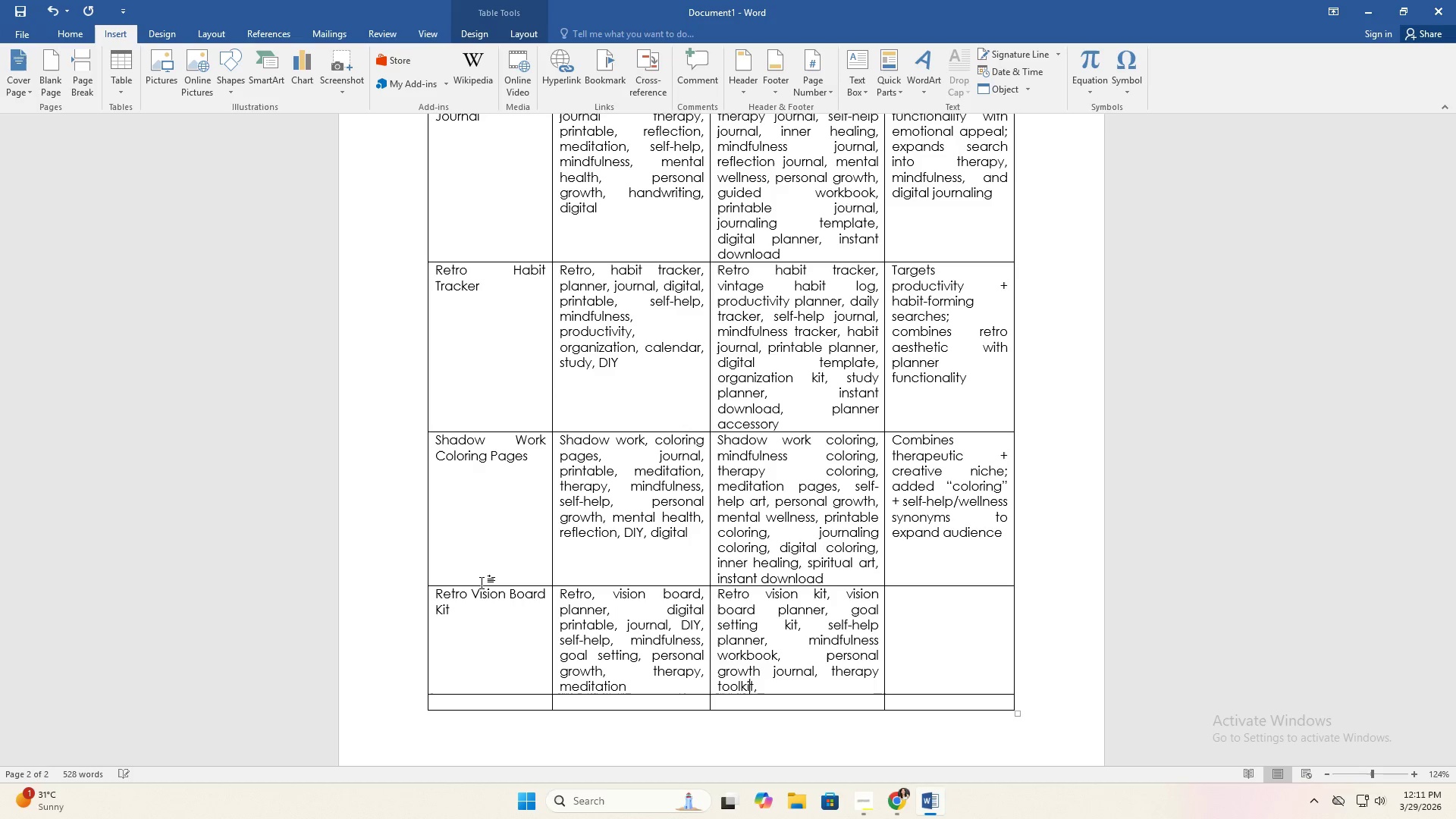 
key(ArrowRight)
 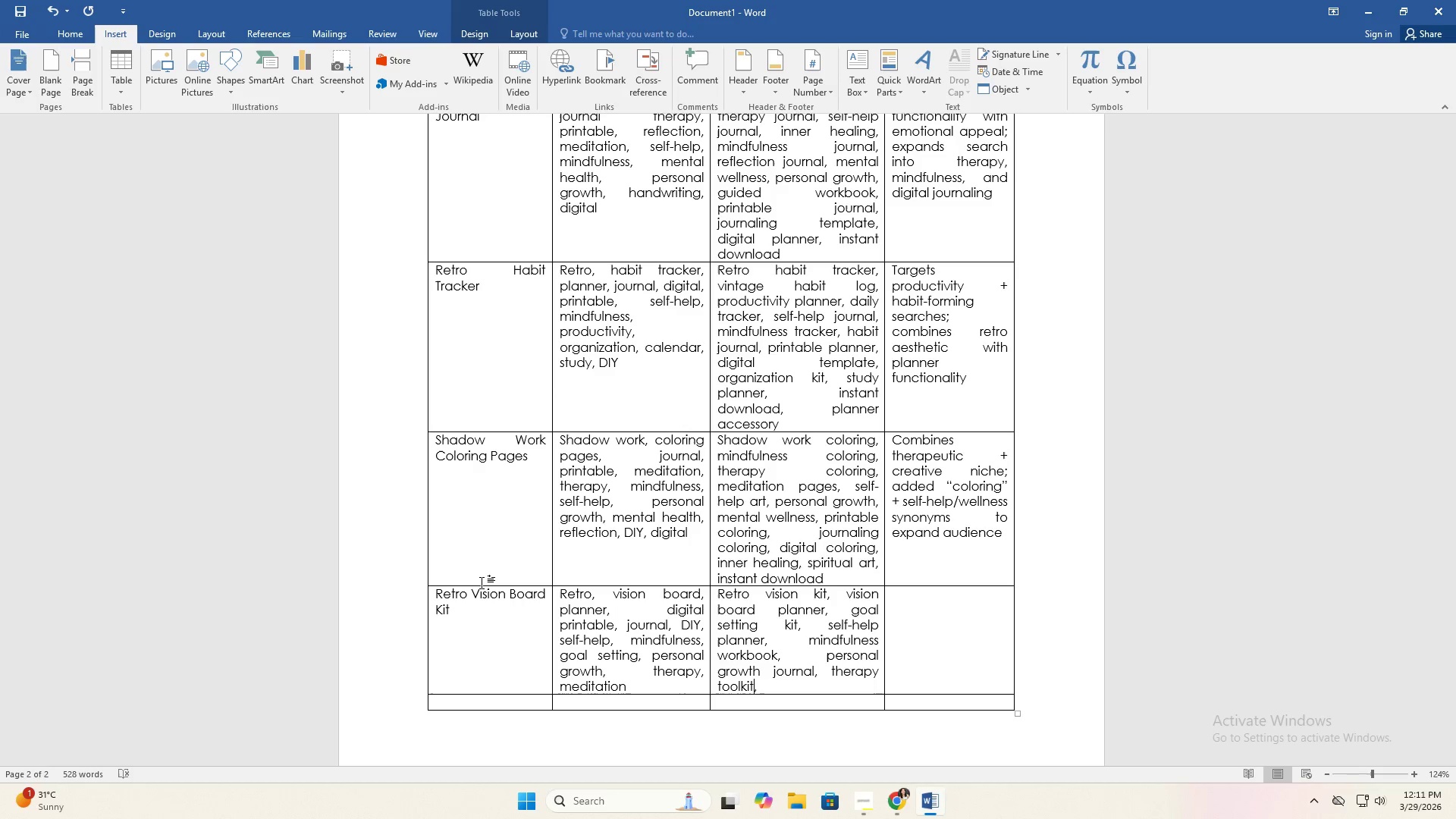 
key(ArrowRight)
 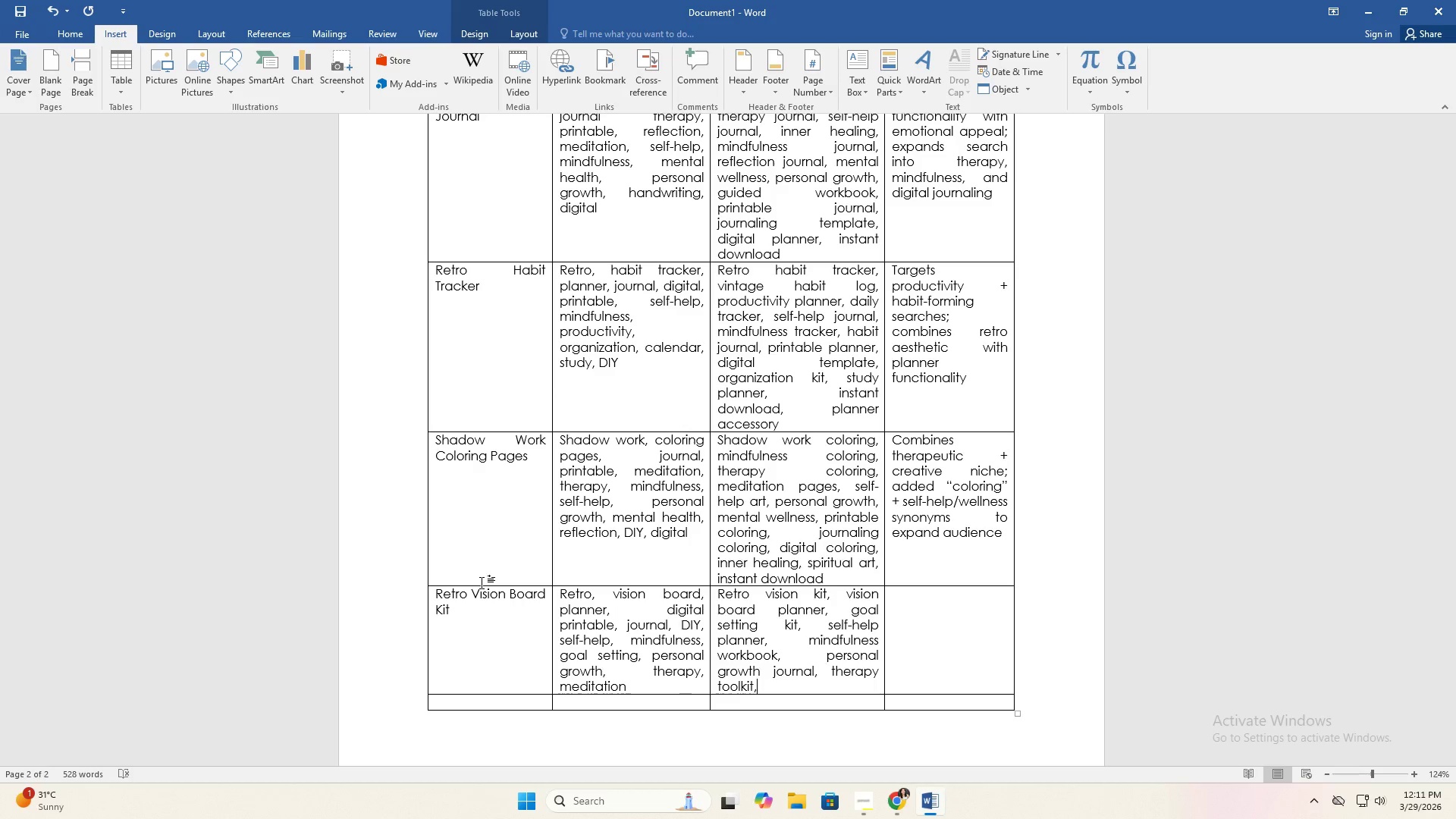 
key(ArrowRight)
 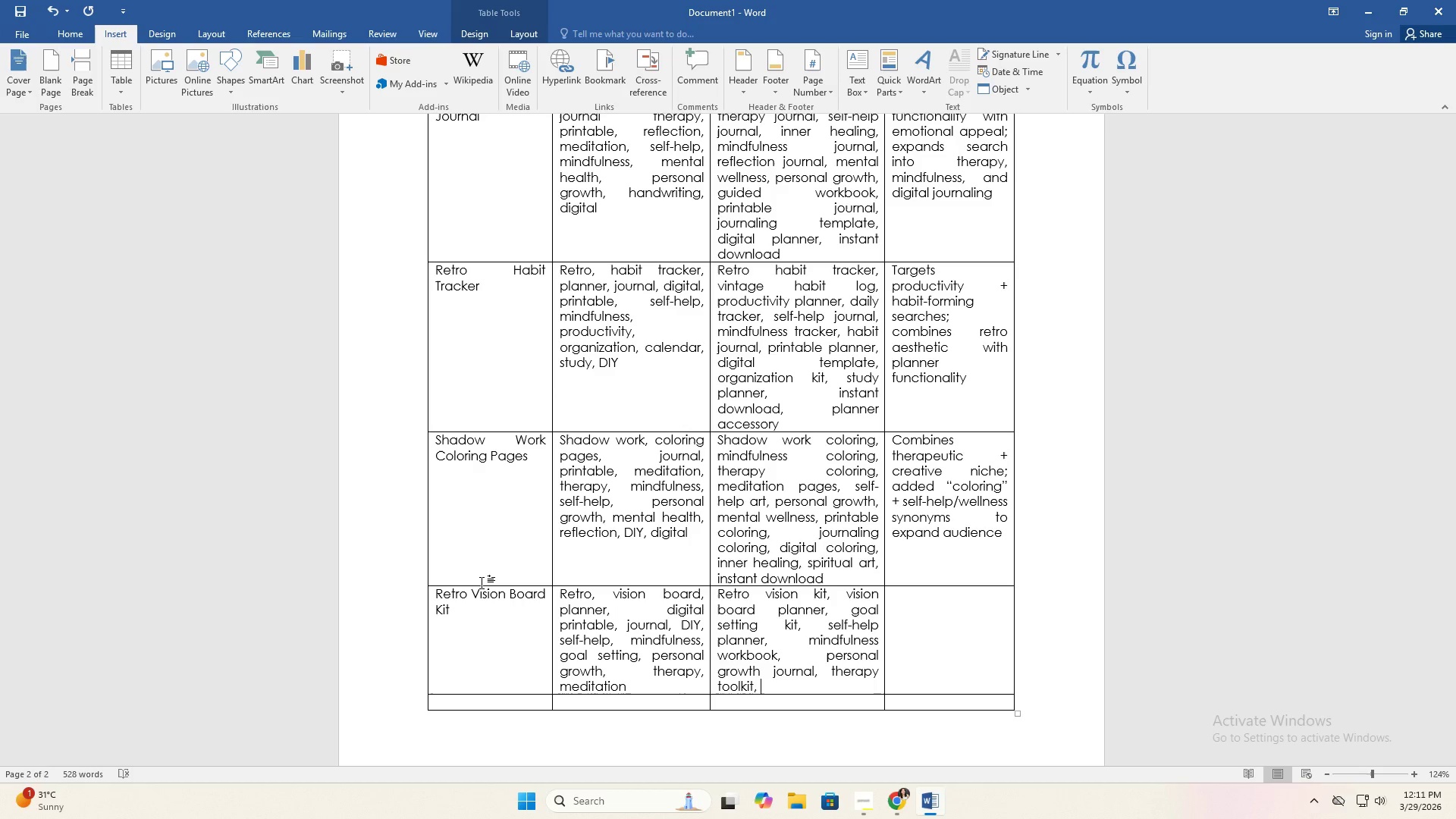 
type(digital planner, printable board, journaling template, )
 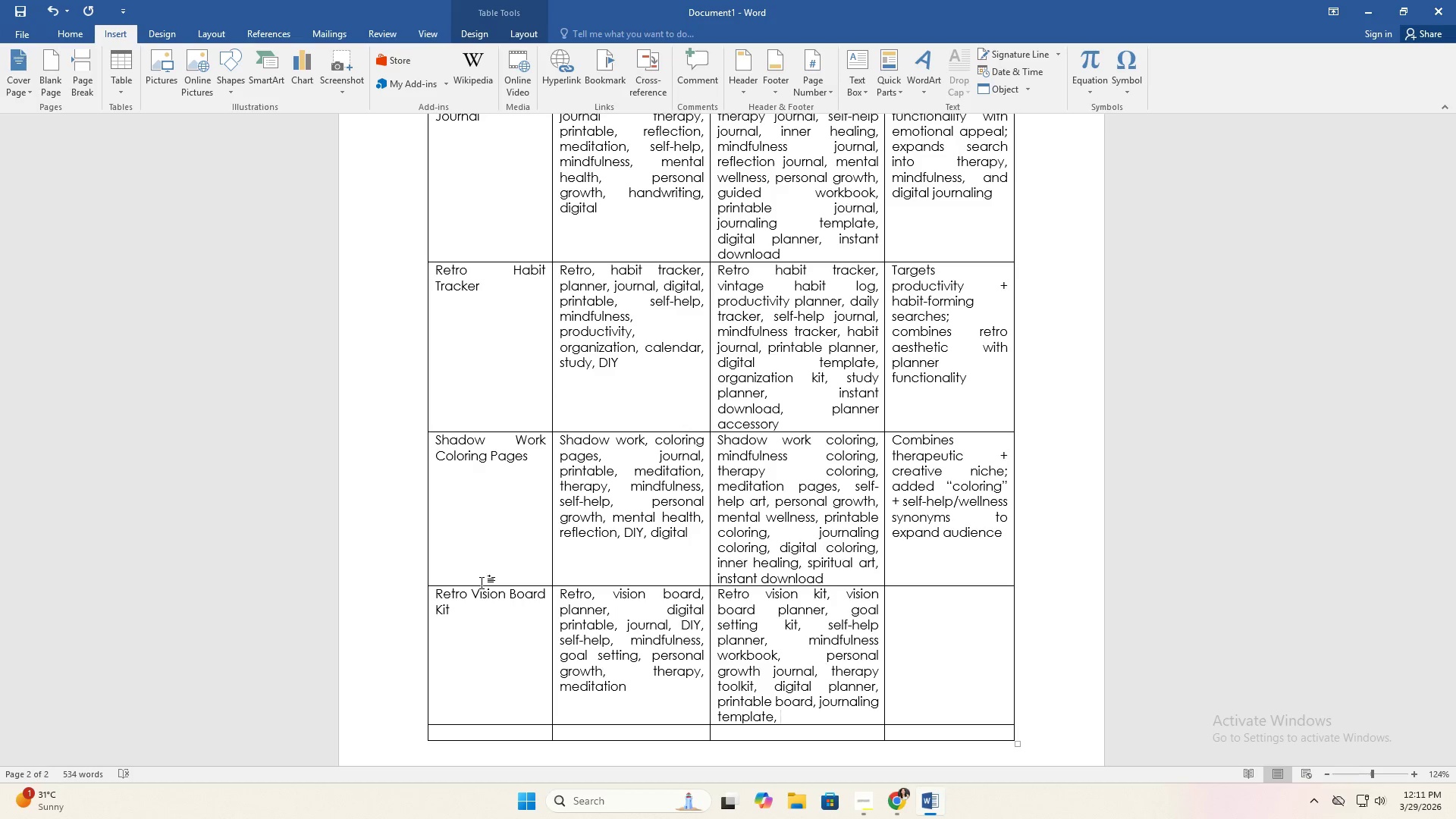 
type(retro aesthetiv)
key(Backspace)
type(c, )
 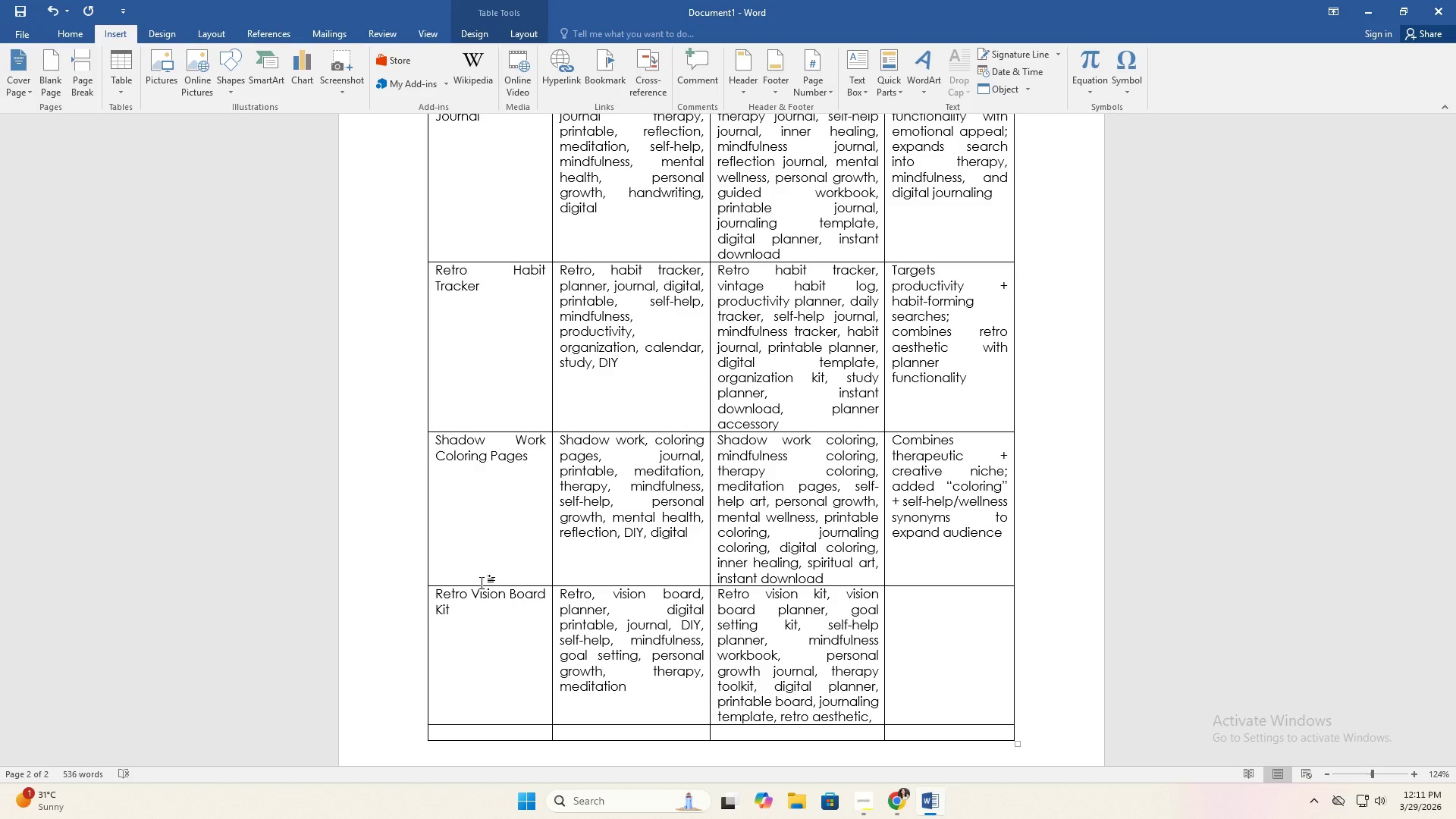 
type(instant download, productivity kit)
key(Tab)
type(Combines retro aesthetic + goal-setting niche')
key(Backspace)
type(; targets planners, digital use, and self-improbe)
key(Backspace)
key(Backspace)
type(vemne)
key(Backspace)
key(Backspace)
type(ent seekers)
 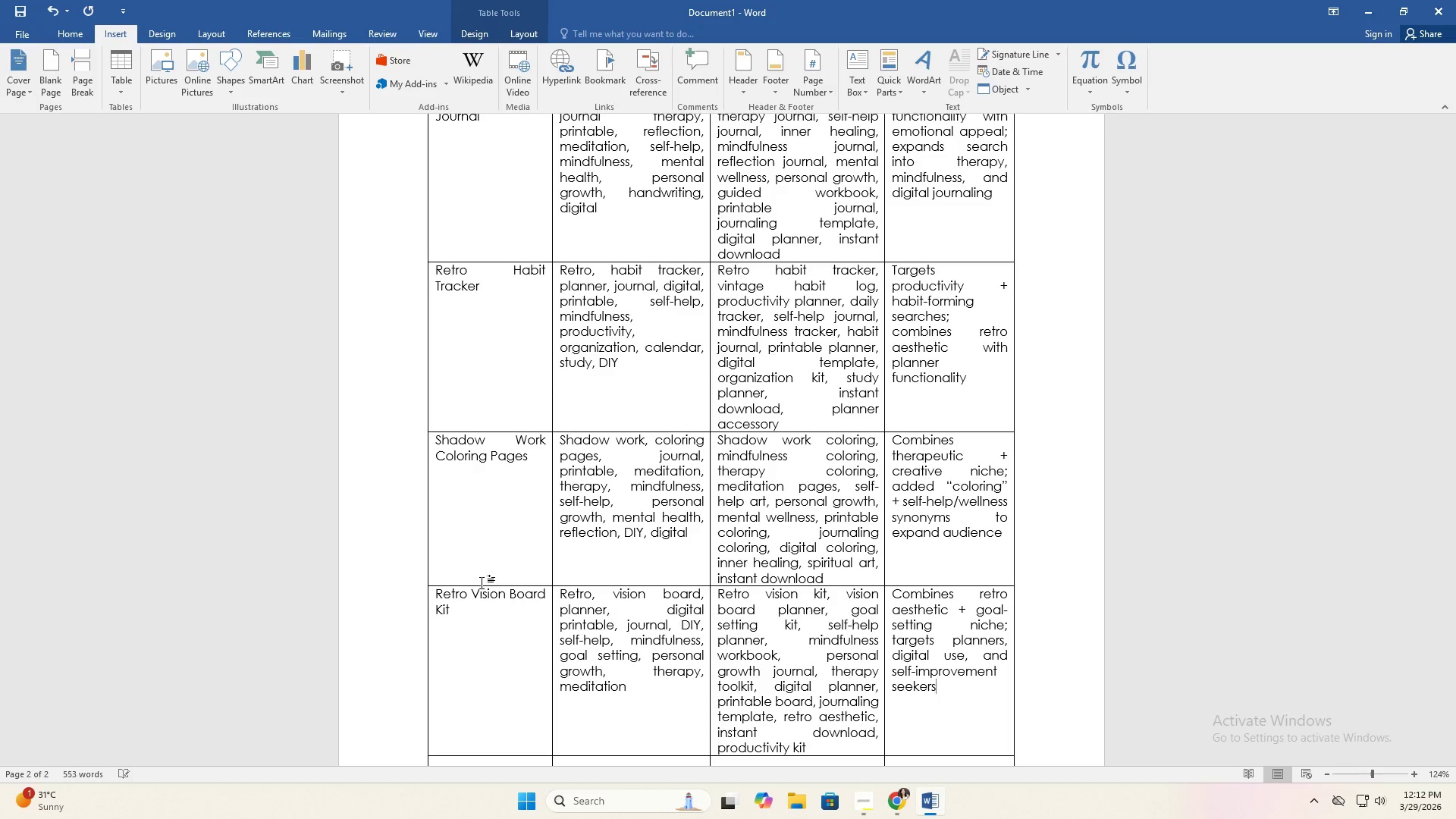 
scroll: coordinate [573, 516], scroll_direction: down, amount: 4.0
 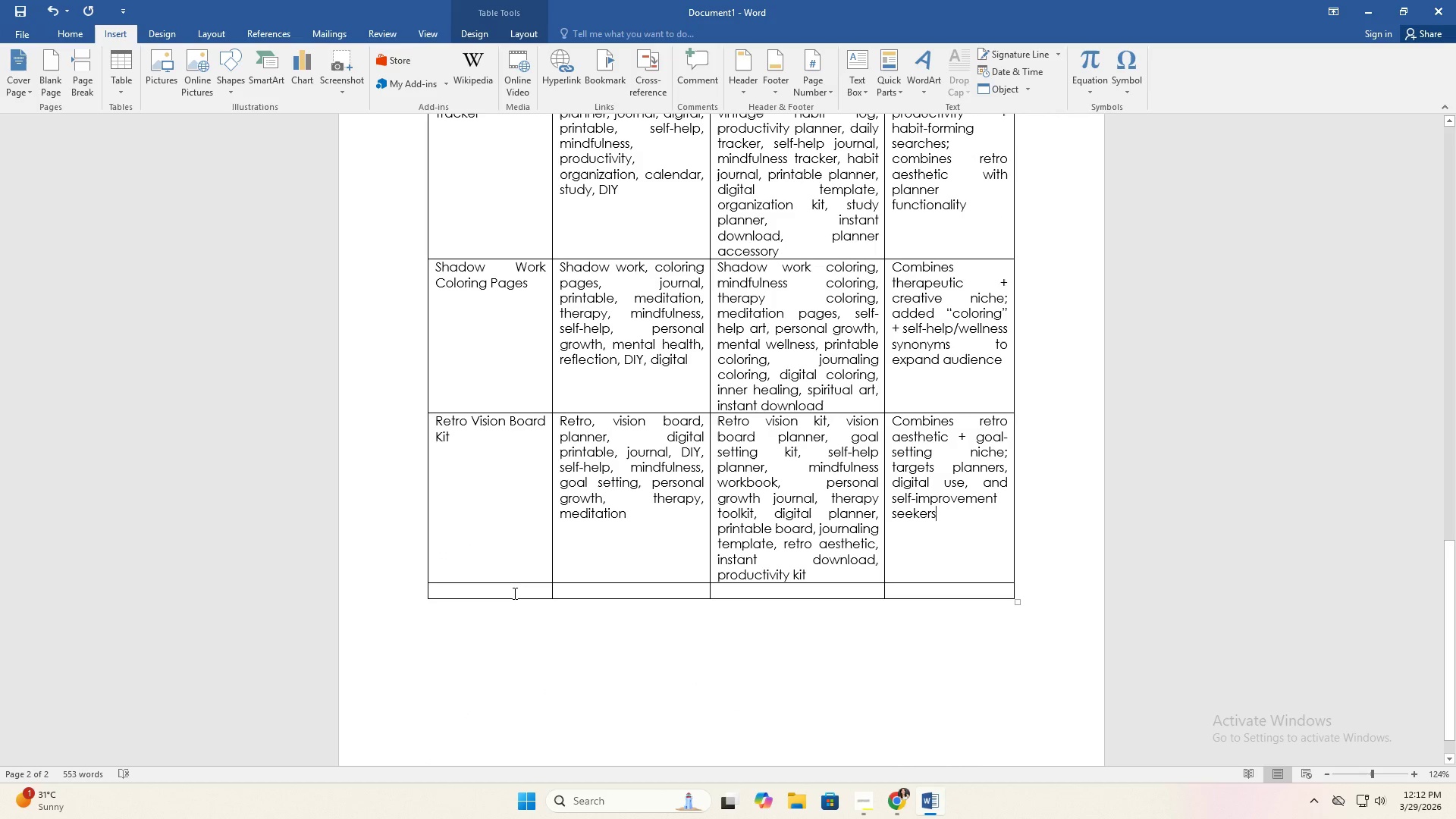 
left_click([513, 592])
 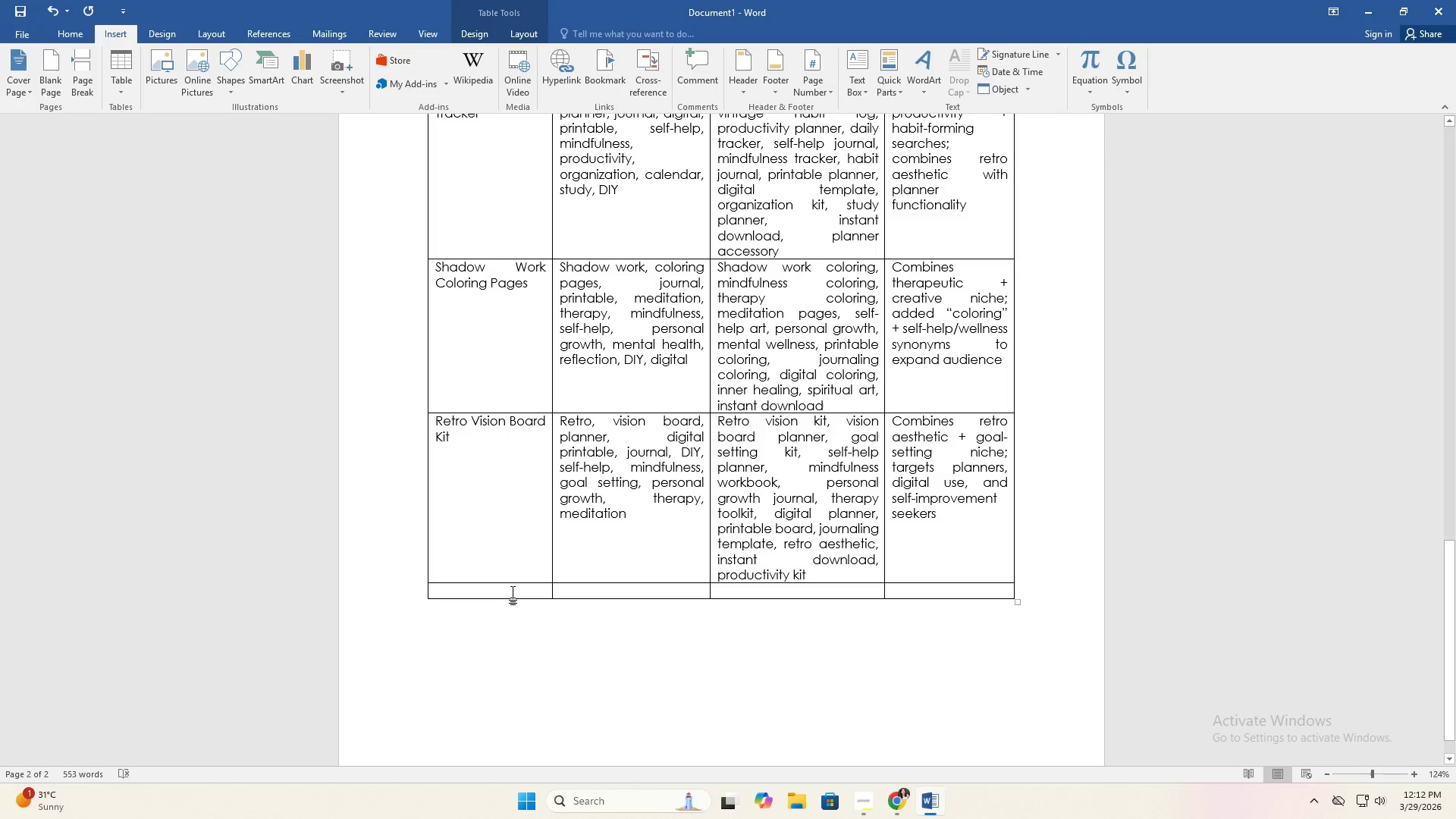 
type(Digital Retro Journal)
key(Tab)
type(digital, journal, retro, printable, planner, self-help, mindfulness, therapy, meditation, reft)
key(Backspace)
type(lection, personal growth, menath)
key(Backspace)
type(la)
key(Backspace)
key(Backspace)
key(Backspace)
key(Backspace)
type(tal health, DIY)
 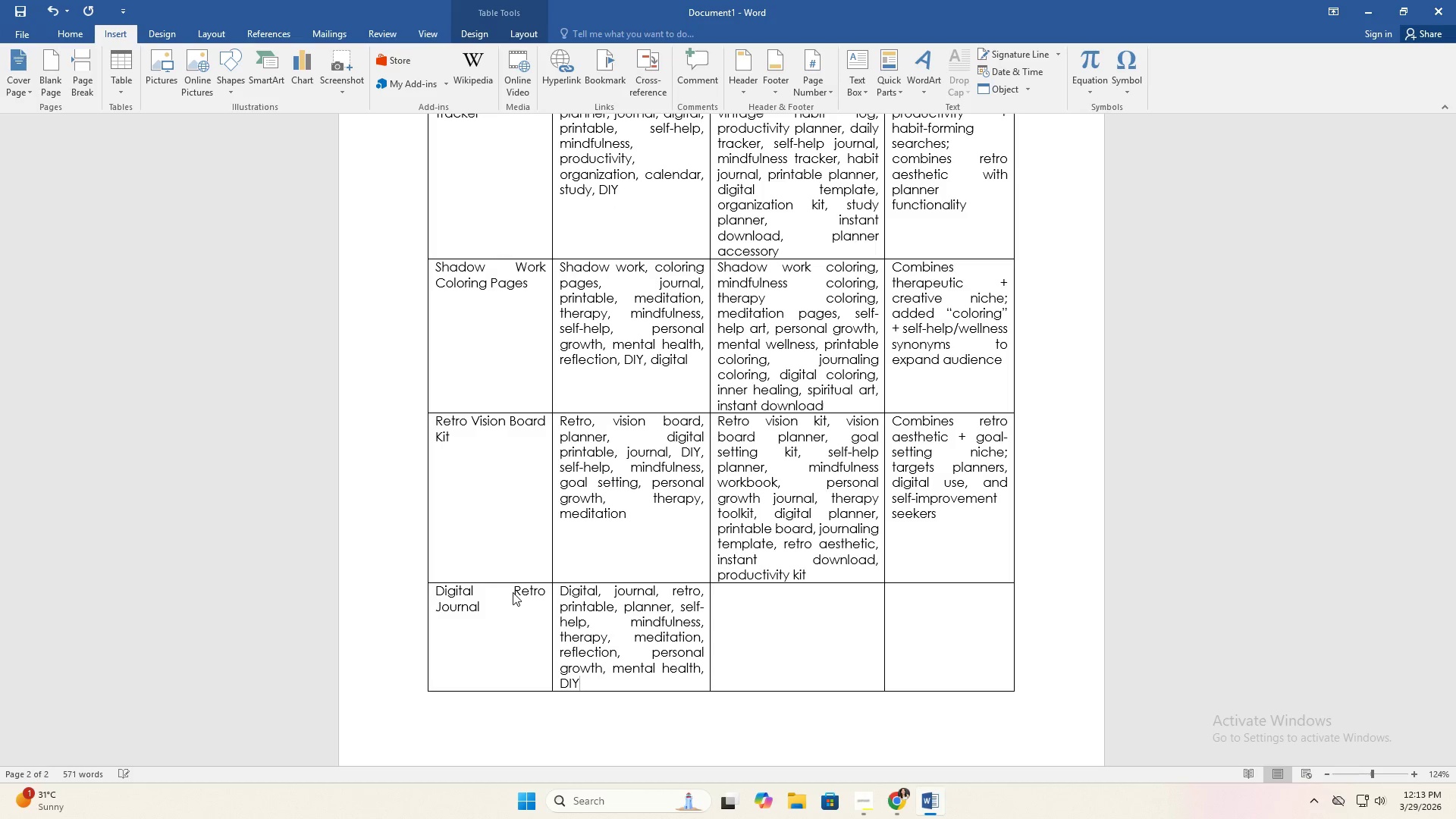 
key(ArrowRight)
 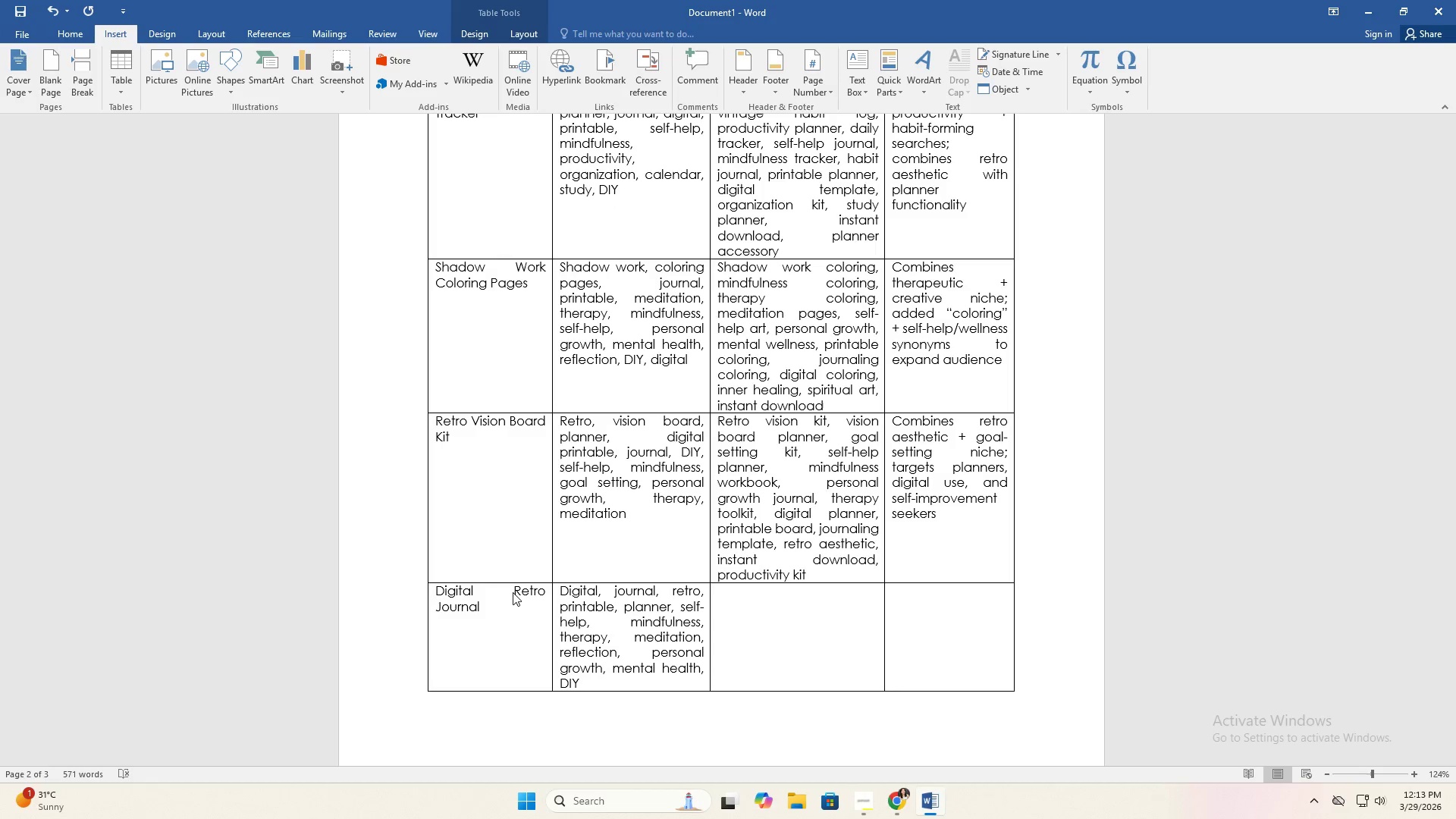 
type(digital retro journal, c)
key(Backspace)
type(vintage digital planner, mindfulness journal, therapy journal, reflection journal, personal growth, mental weln)
key(Backspace)
type(lness, printable planner, journaling template, )
 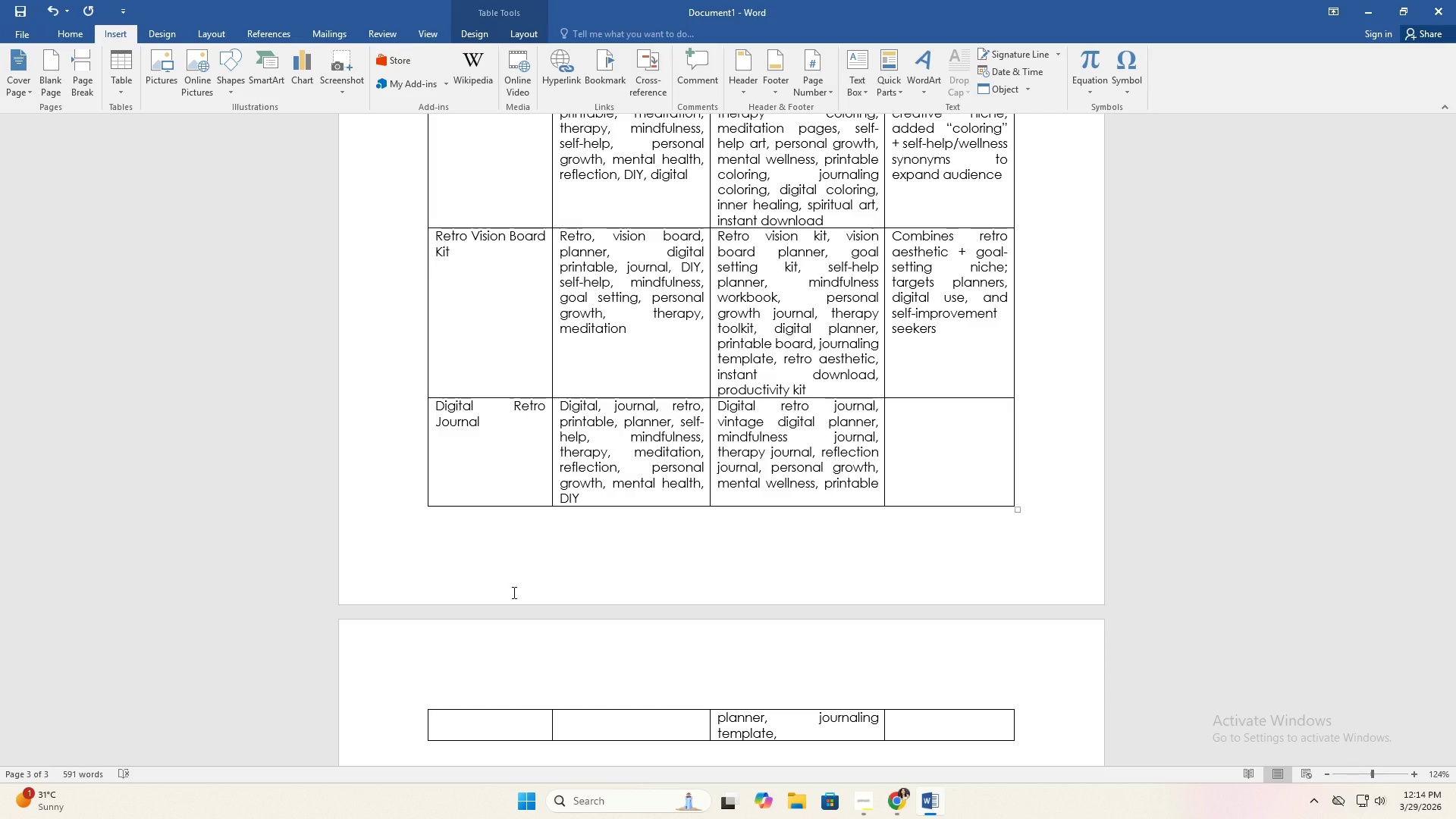 
type(goodnotes template, )
 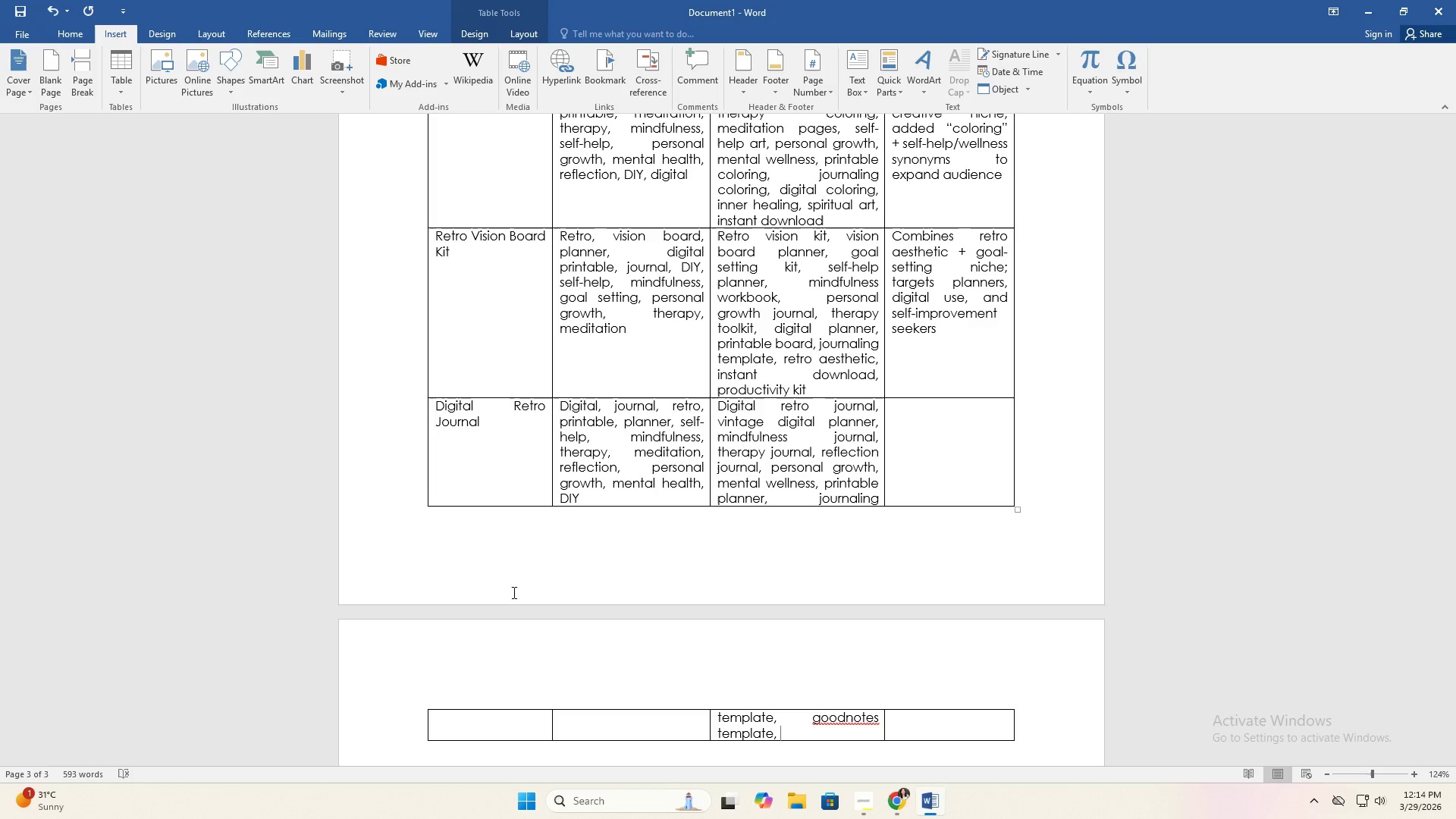 
wait(11.5)
 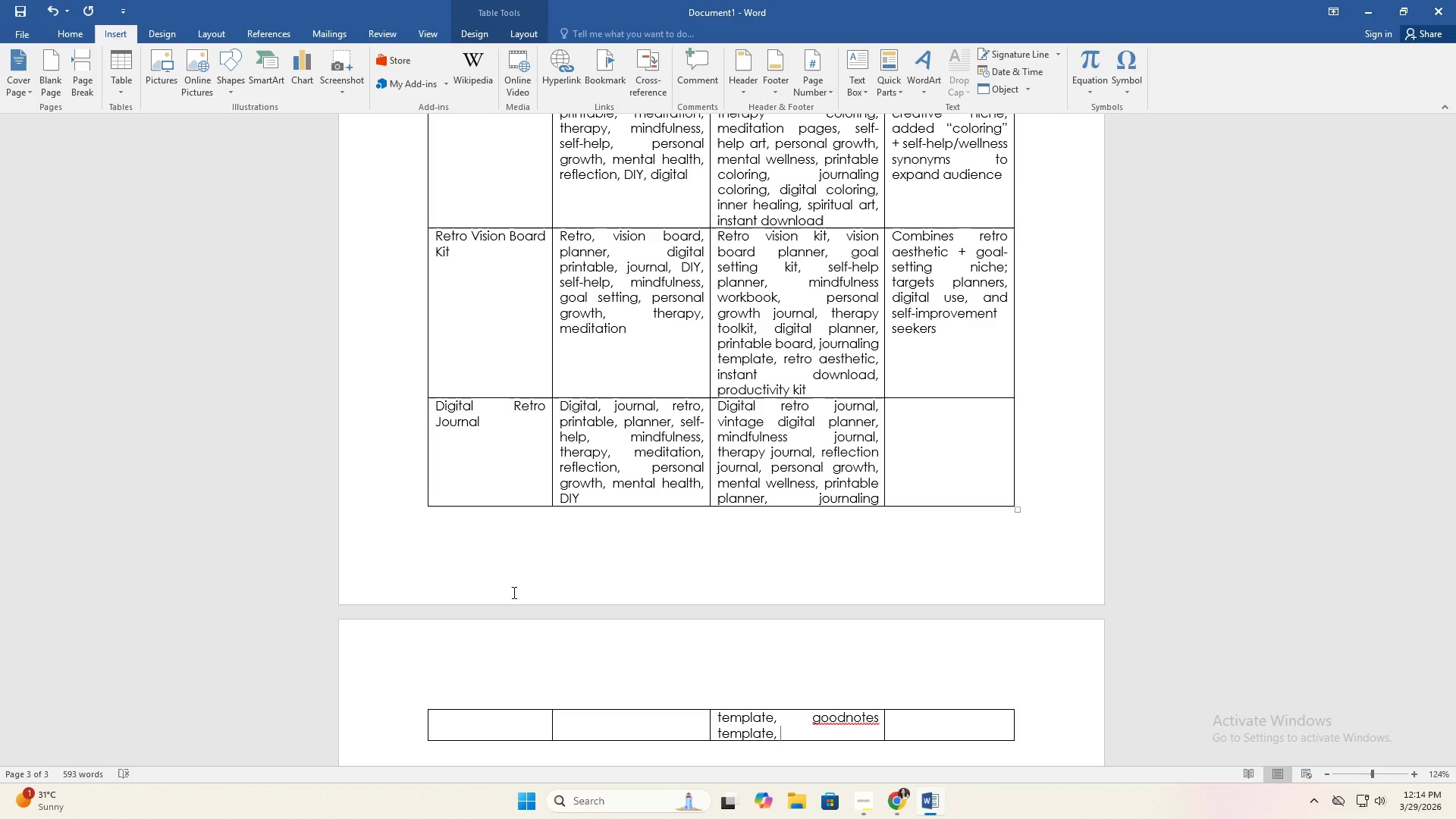 
type(instant download, productivity kit, retro aesthetic)
 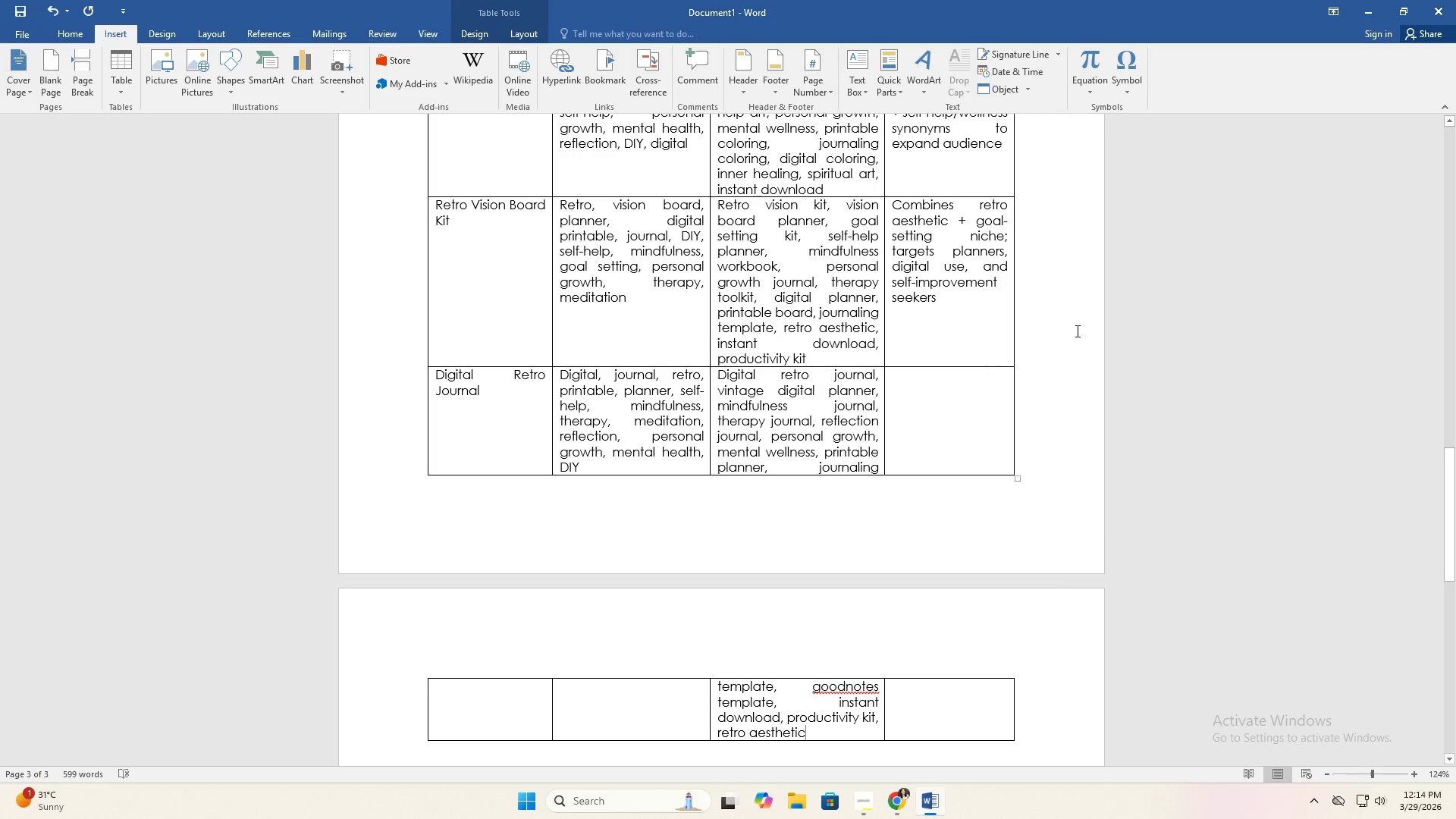 
left_click([1003, 384])
 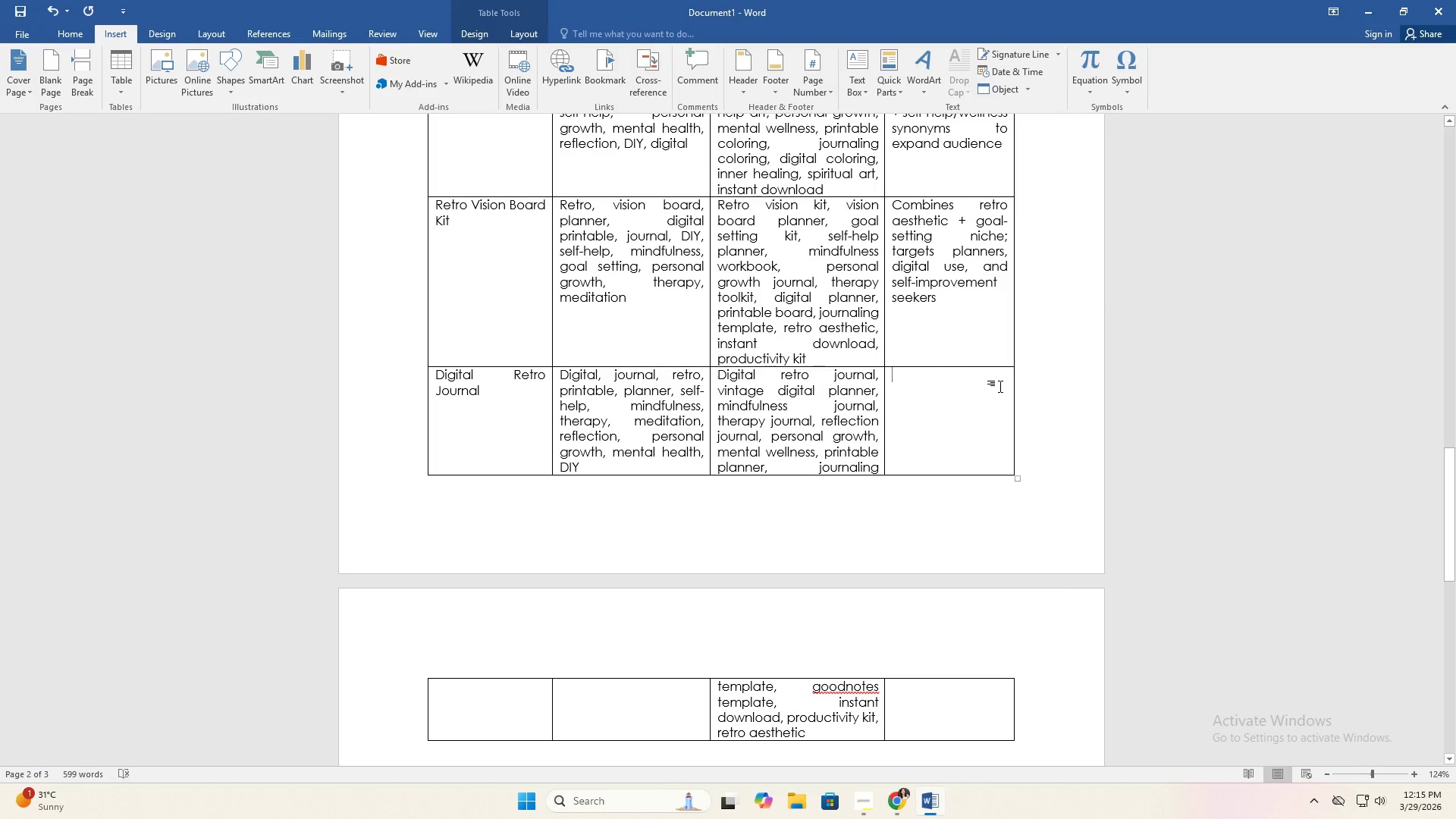 
type(Bo)
key(Backspace)
type(road coverage for digital + retro aesthetic searches')
key(Backspace)
type(l)
key(Backspace)
type(; )
 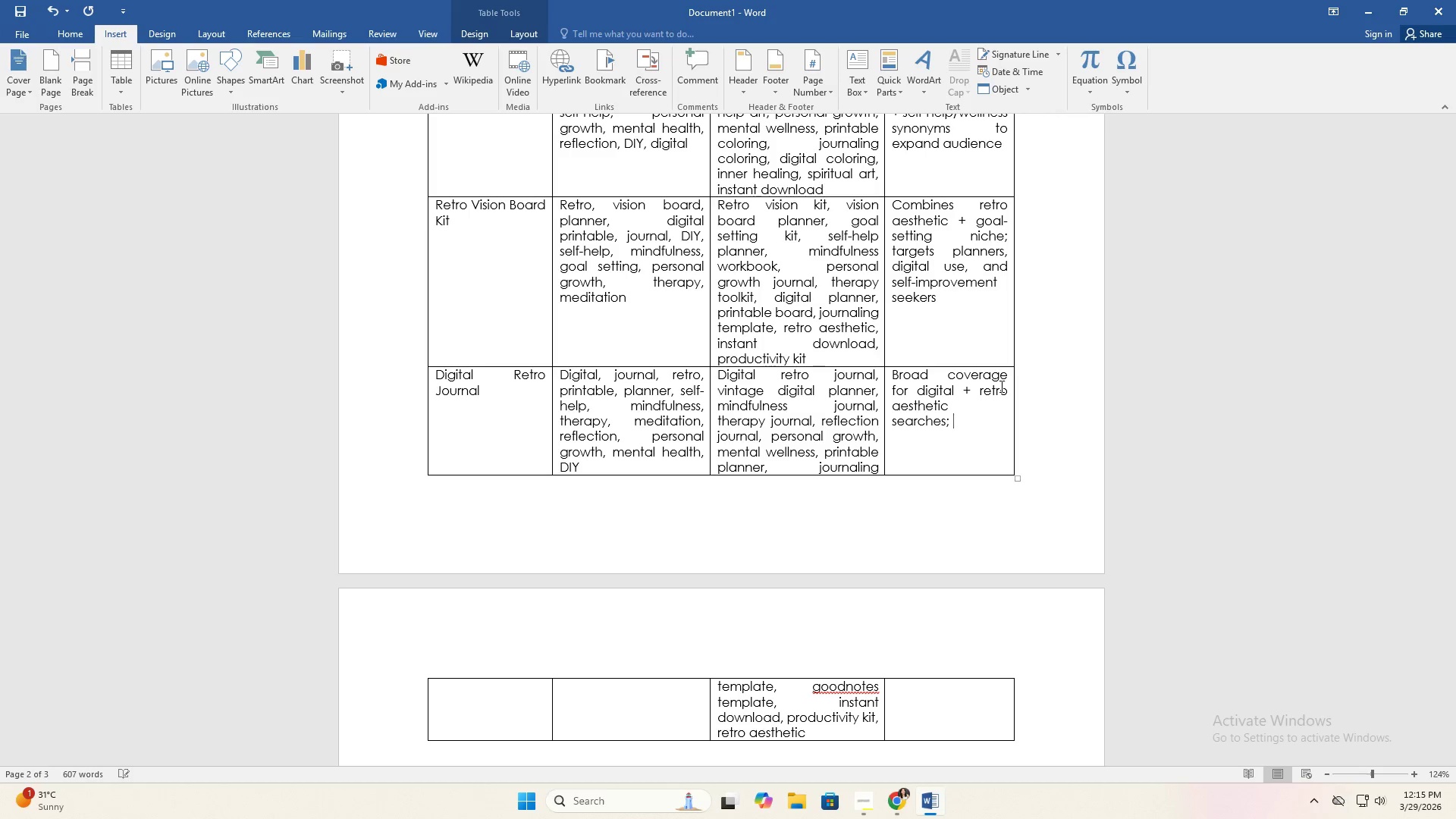 
wait(11.8)
 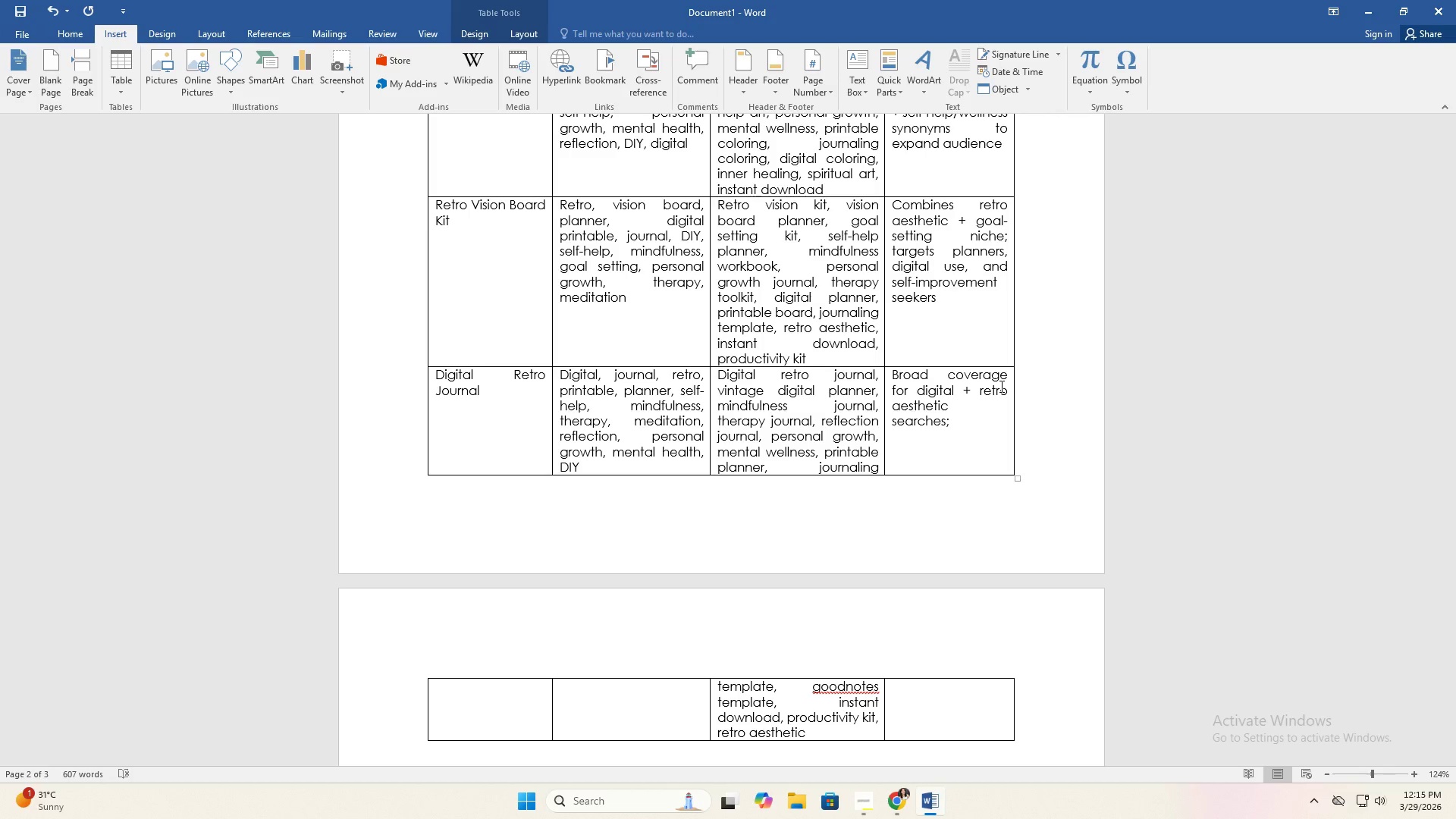 
left_click([962, 693])
 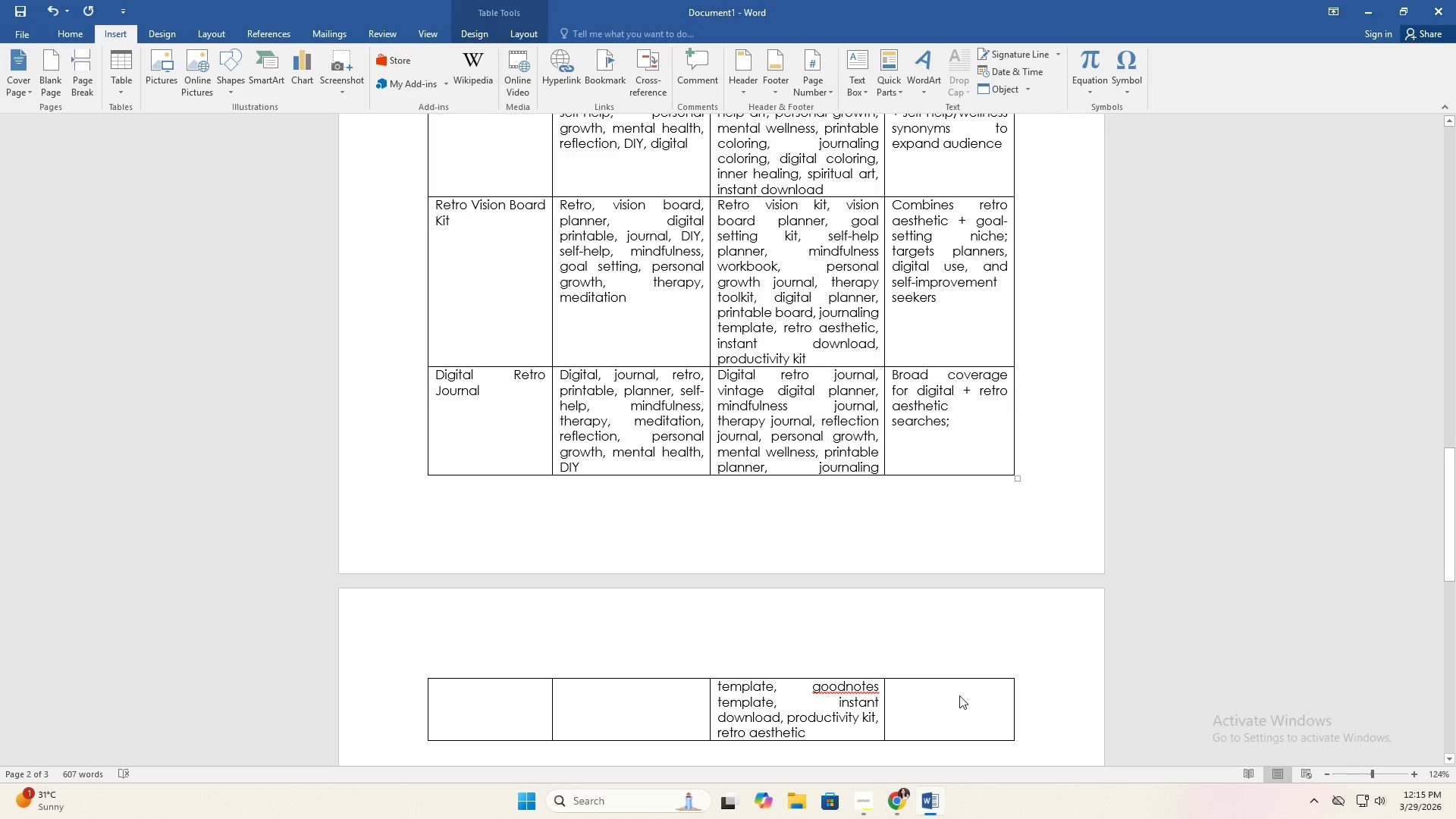 
left_click([959, 696])
 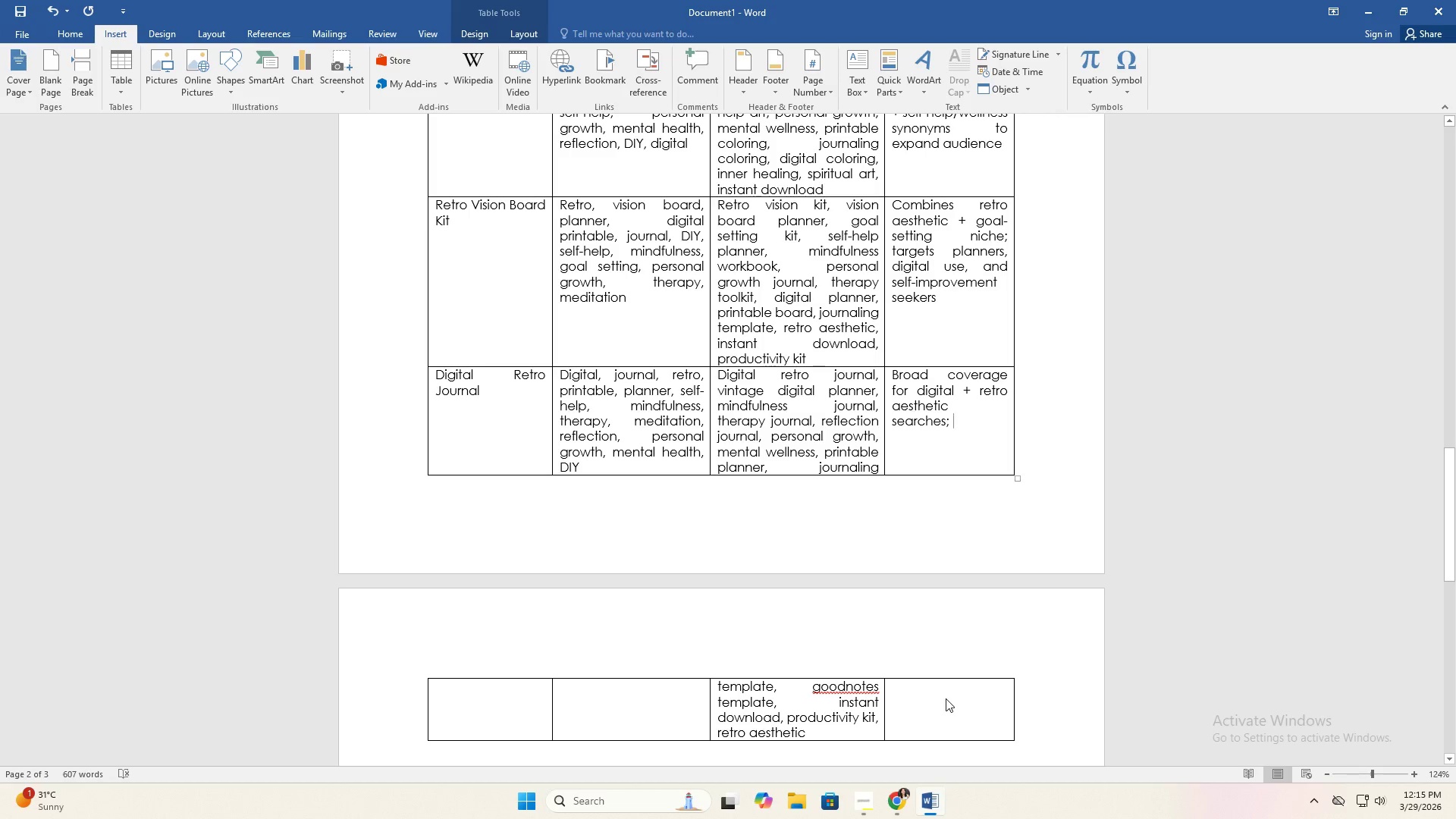 
left_click([945, 698])
 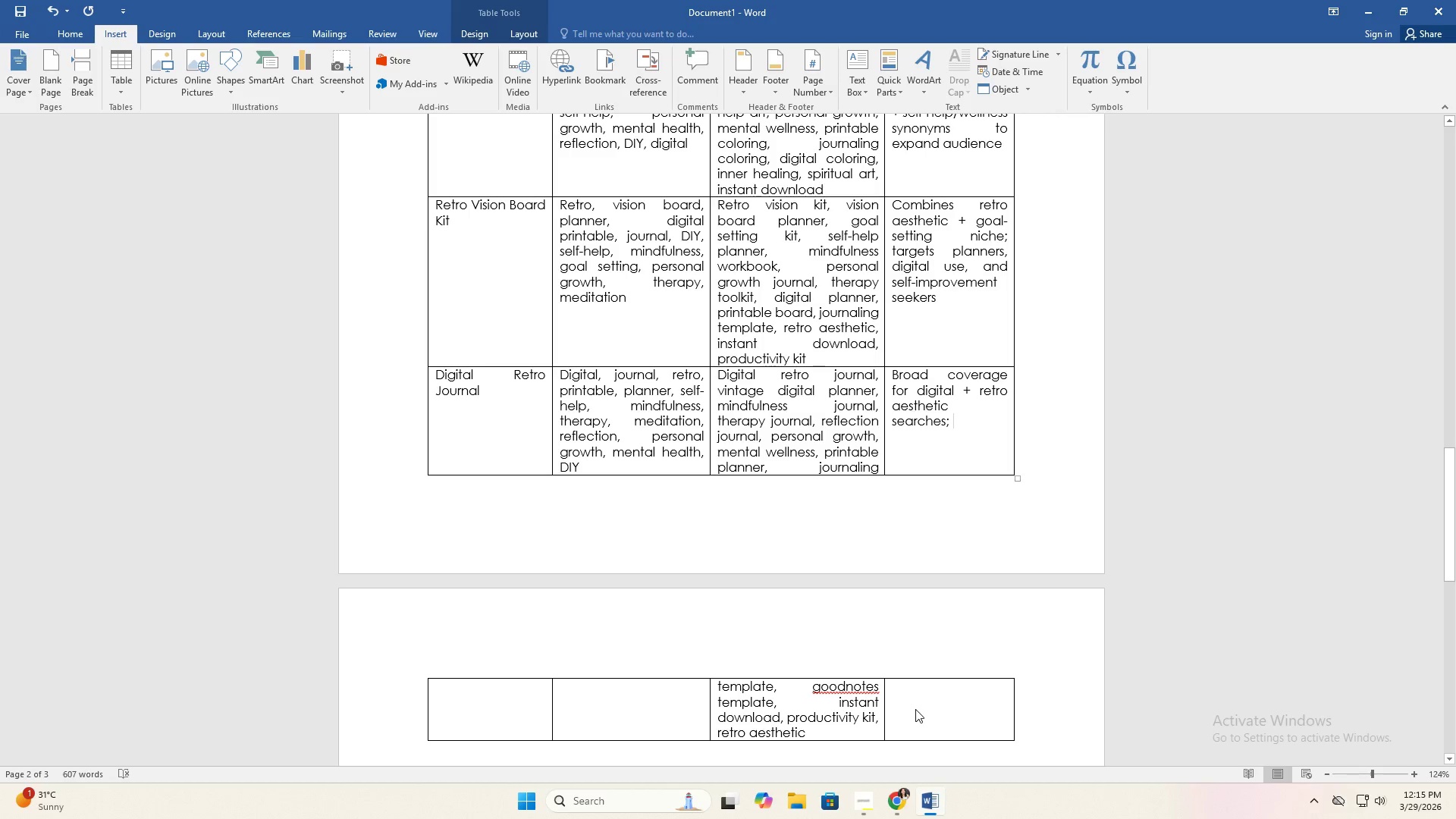 
type(combines mindfulness/self-help and digital planning markets)
 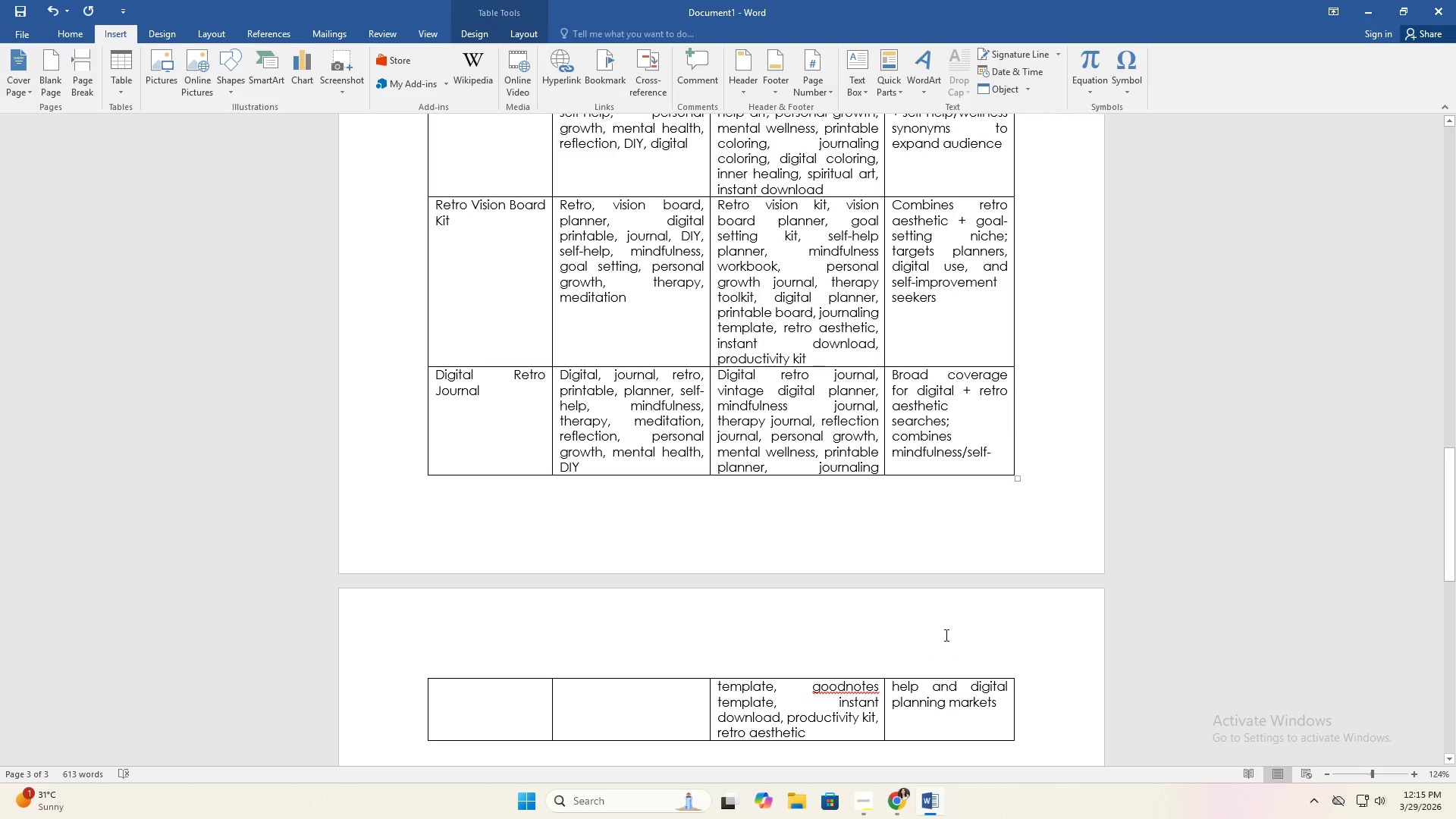 
left_click([1039, 592])
 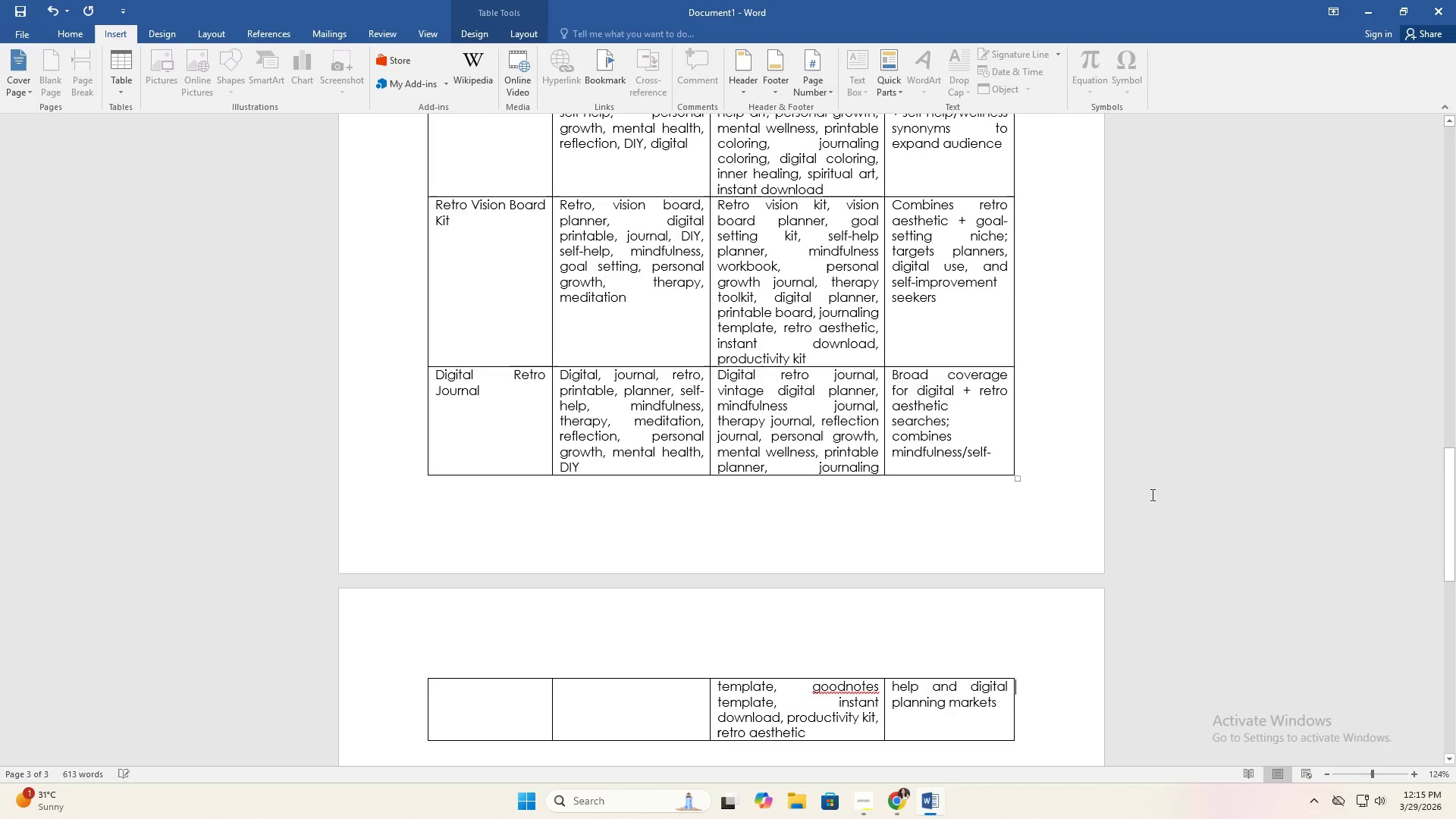 
scroll: coordinate [725, 480], scroll_direction: up, amount: 25.0
 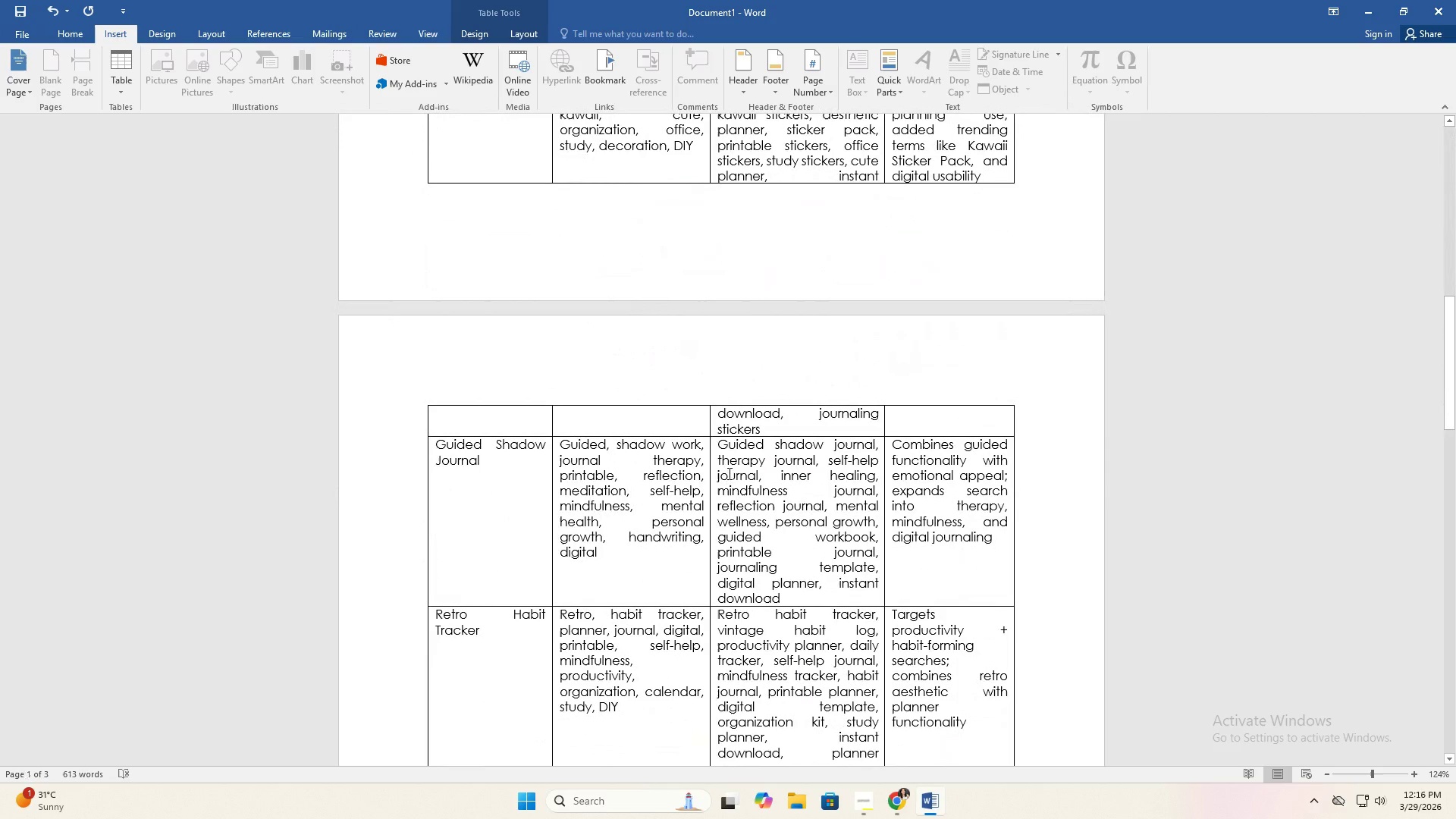 
wait(5.75)
 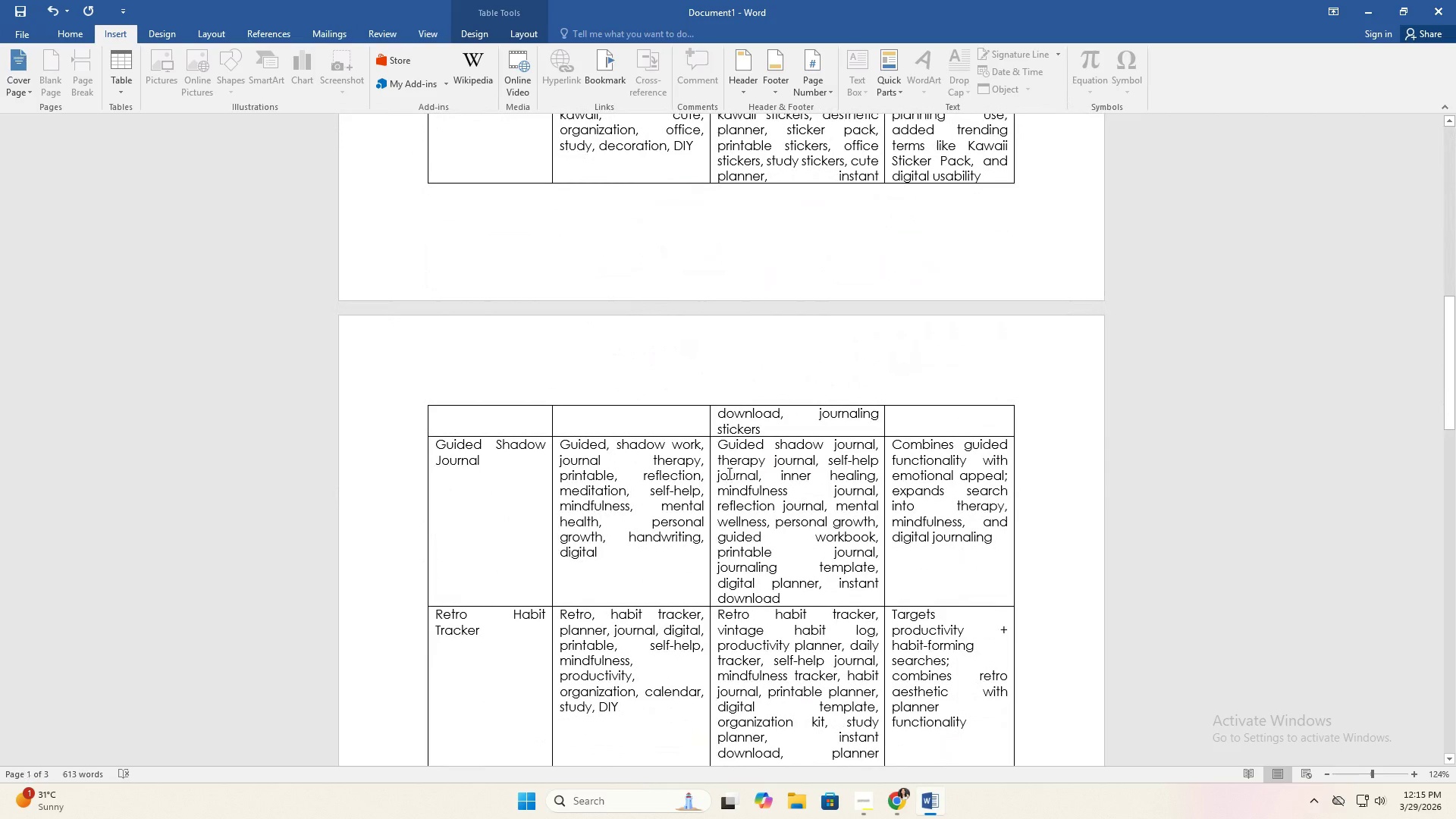 
scroll: coordinate [723, 515], scroll_direction: up, amount: 32.0
 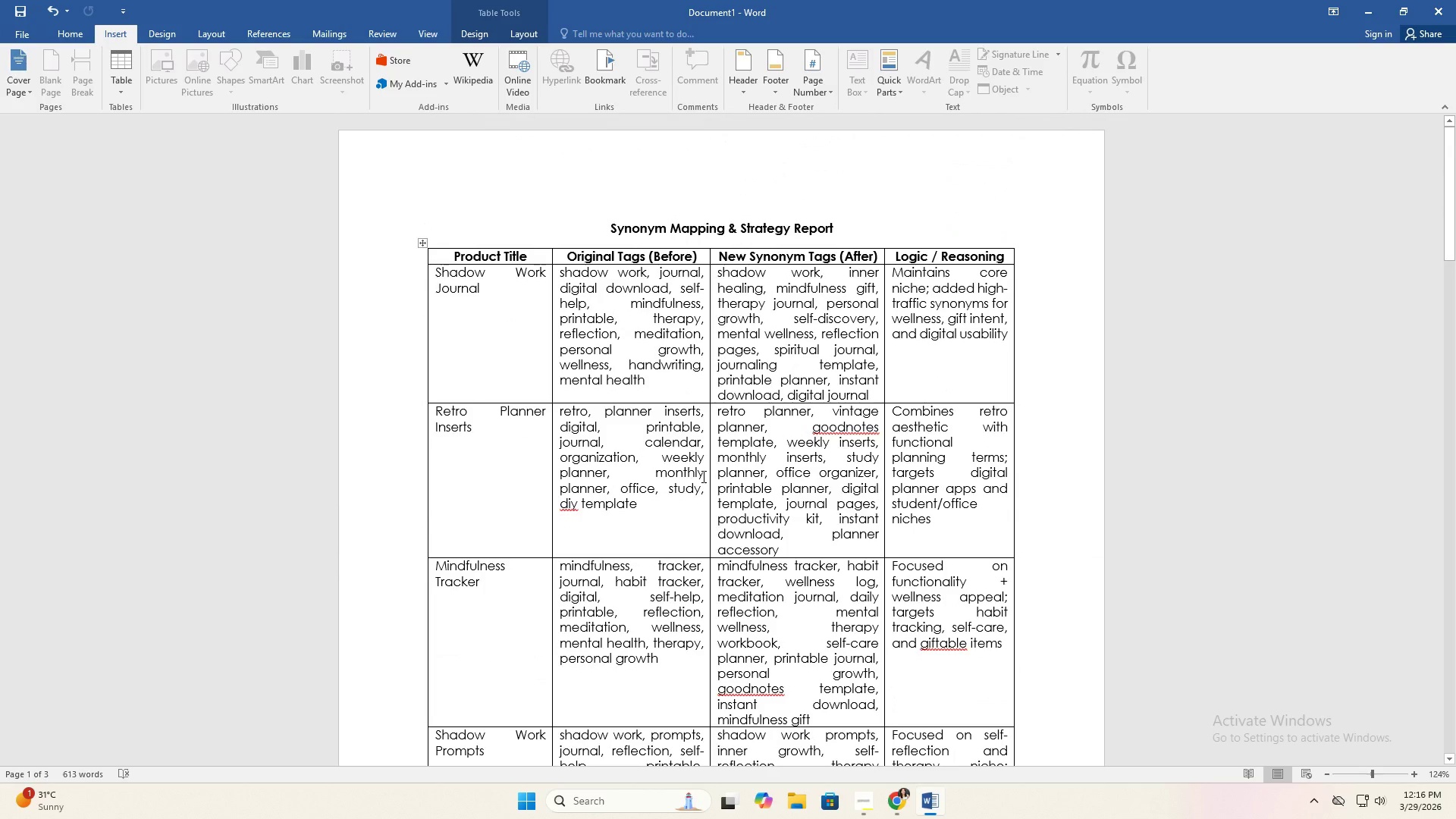 
wait(7.24)
 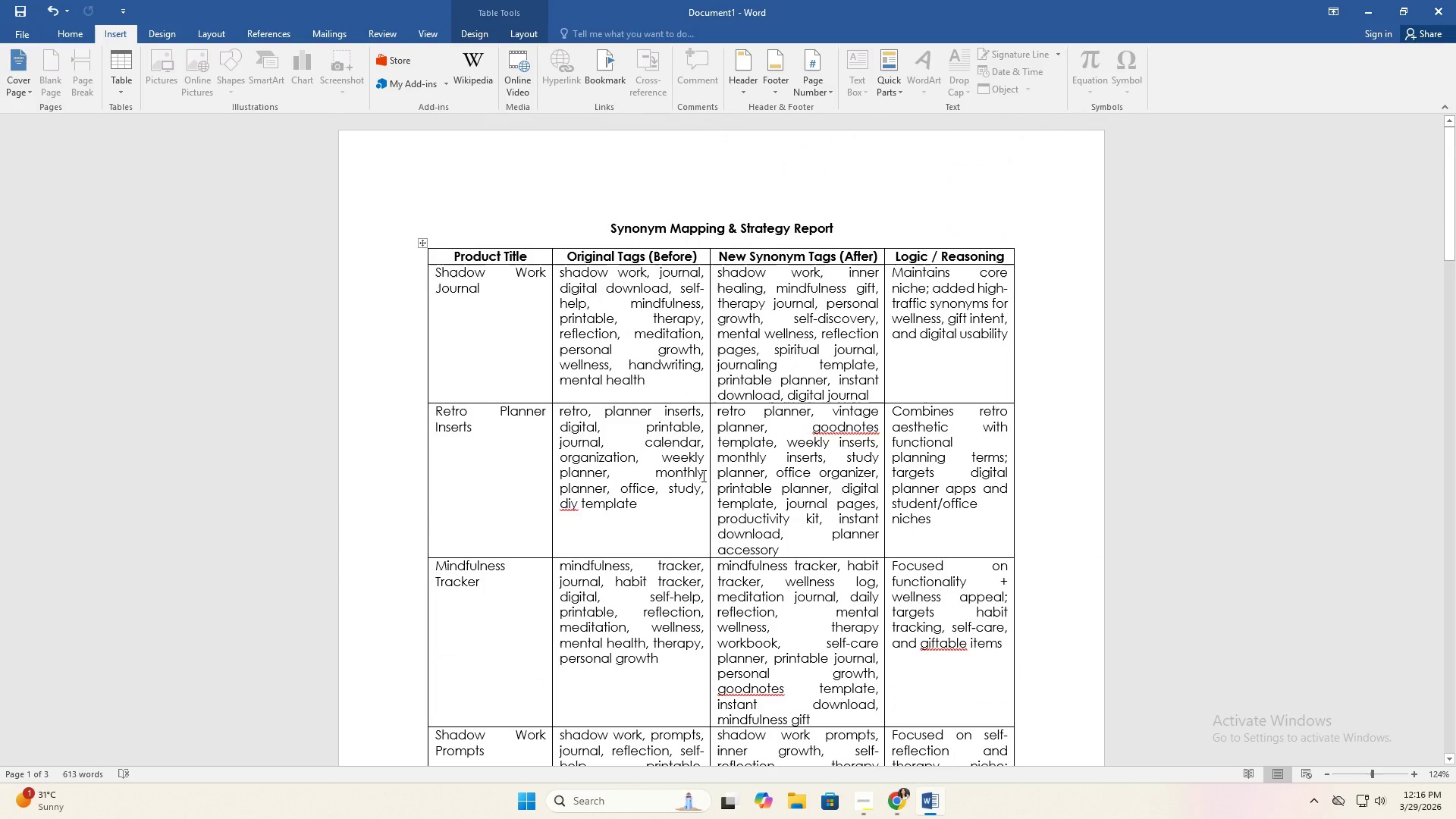 
scroll: coordinate [592, 470], scroll_direction: up, amount: 12.0
 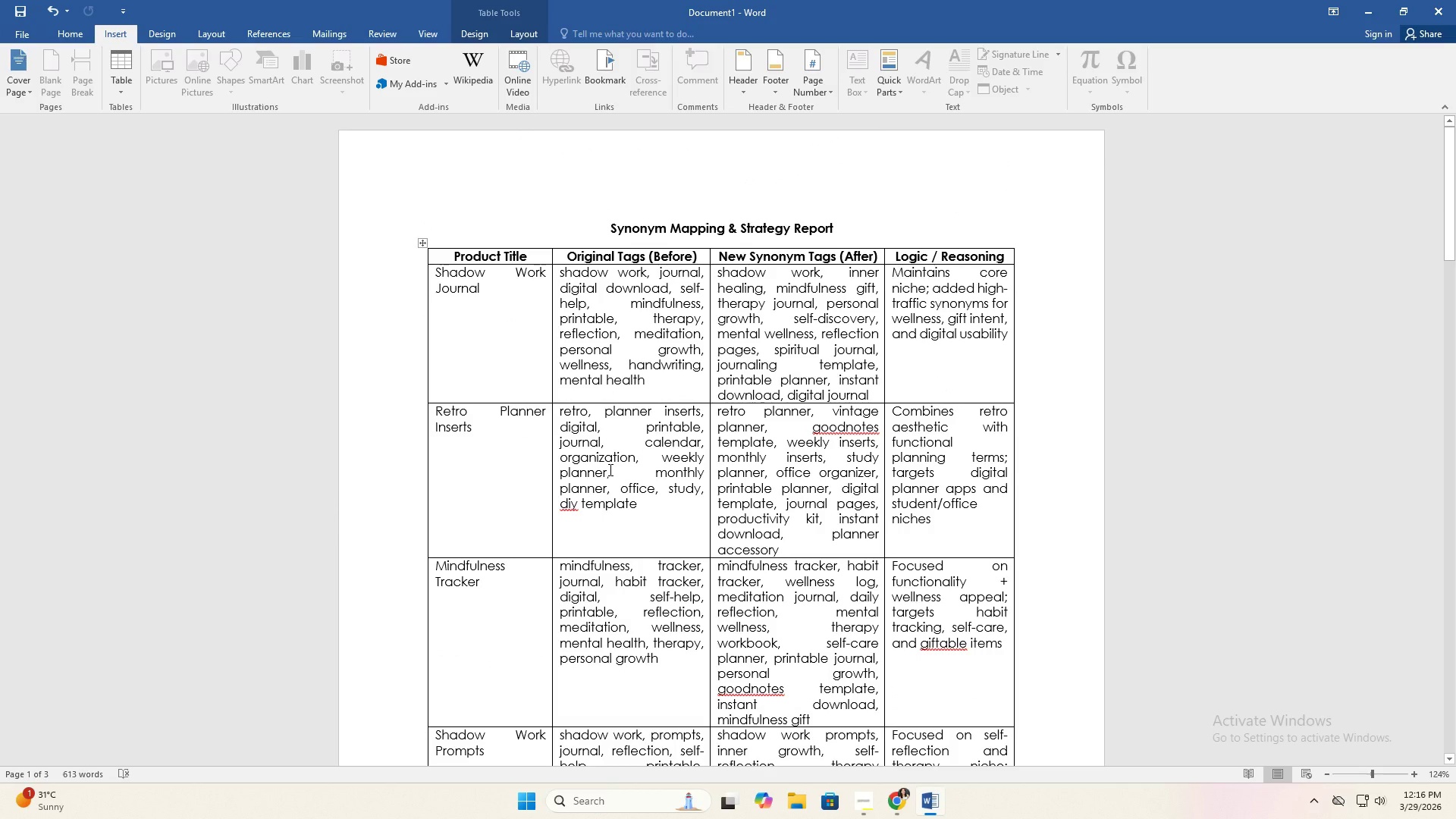 
scroll: coordinate [609, 469], scroll_direction: down, amount: 2.0
 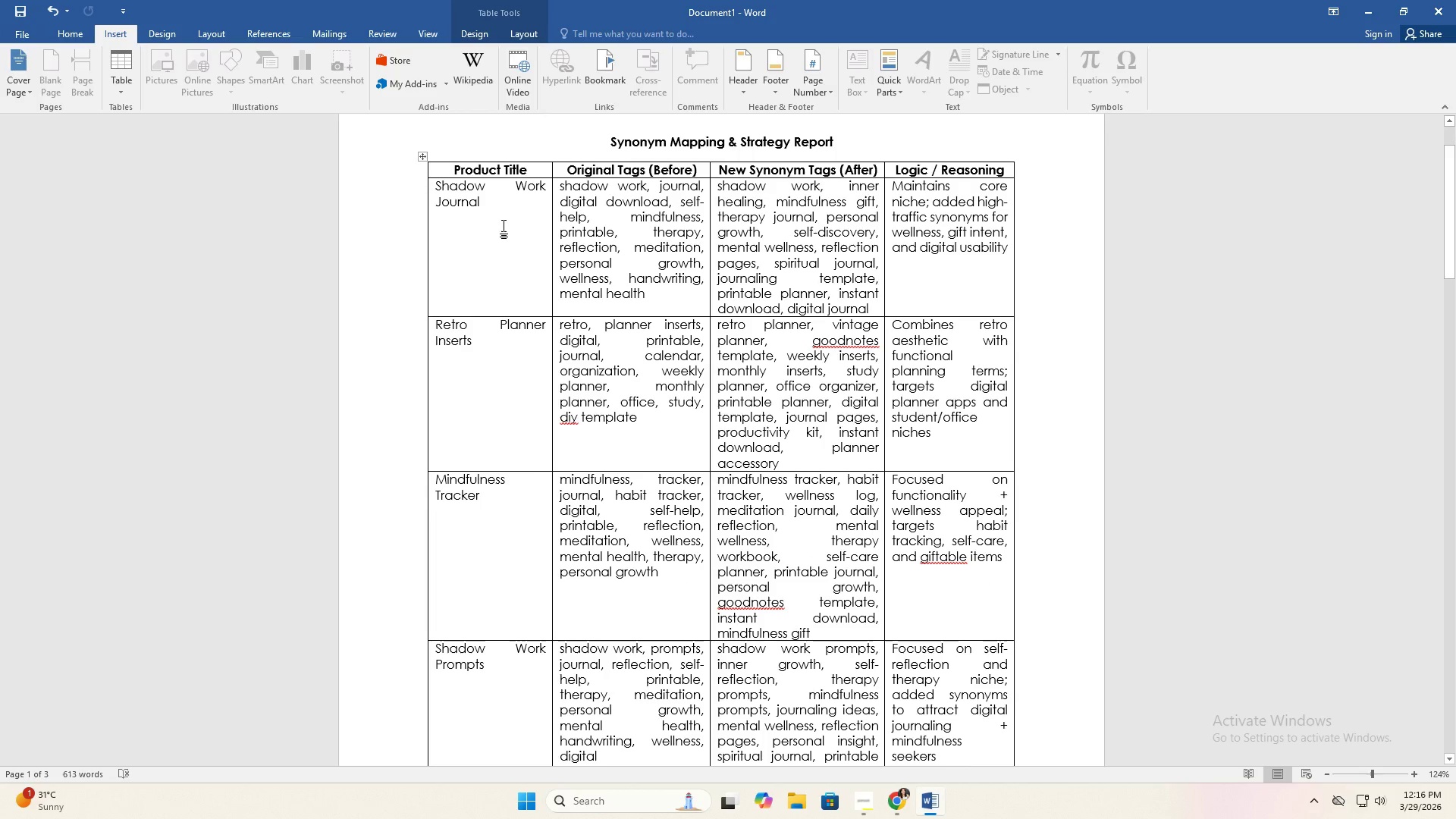 
left_click([503, 225])
 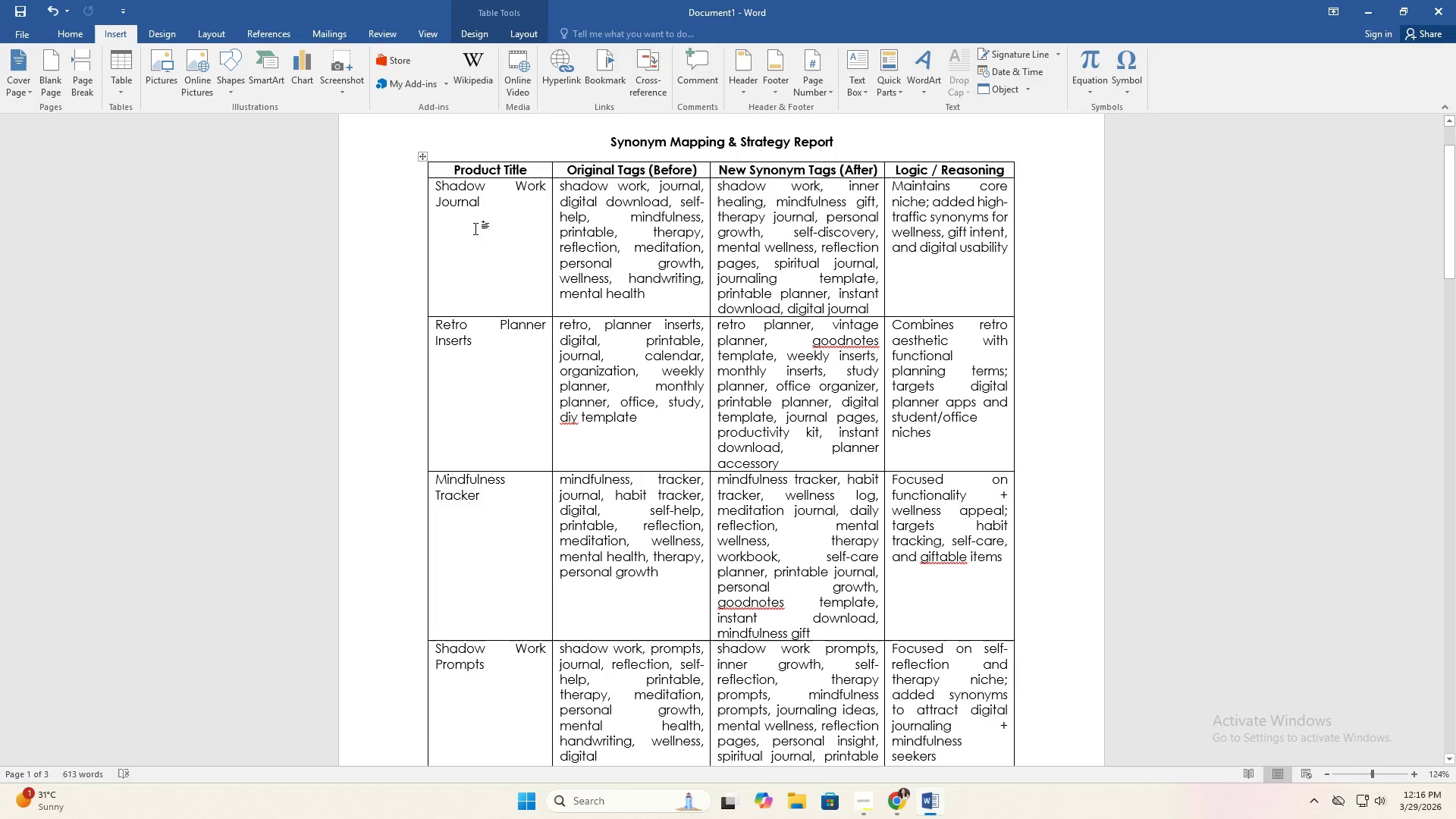 
scroll: coordinate [713, 516], scroll_direction: down, amount: 41.0
 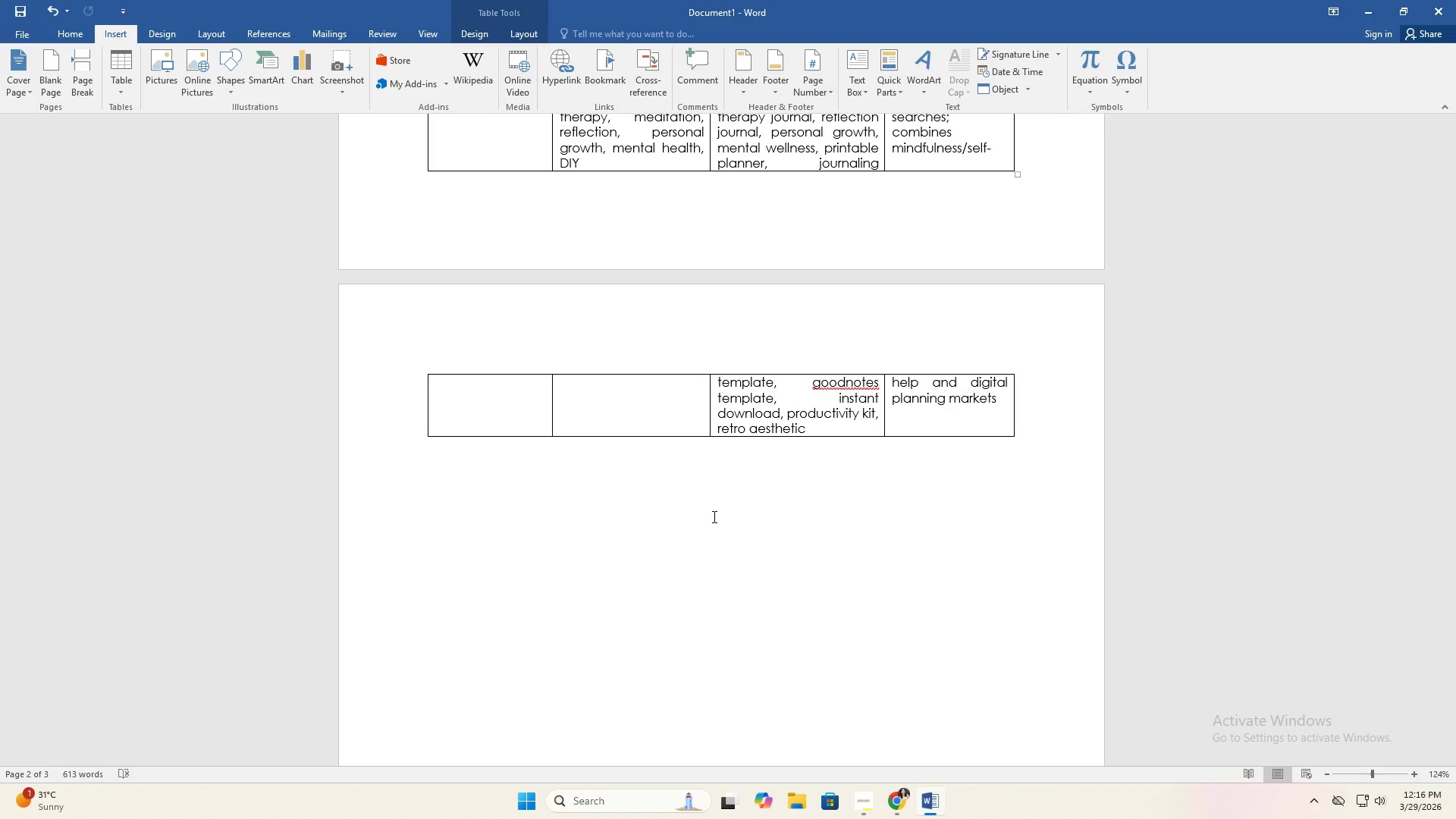 
wait(33.76)
 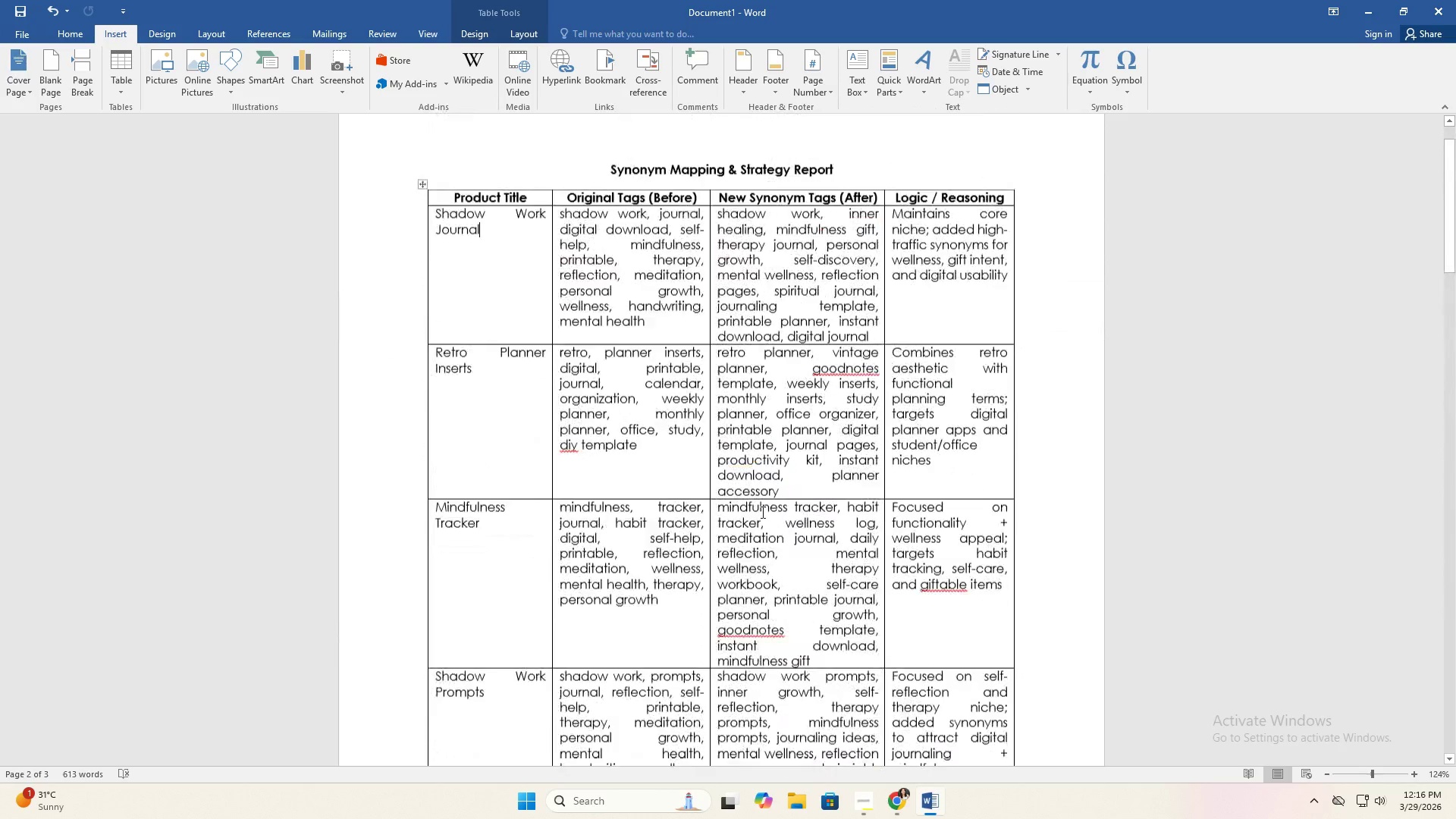 
key(Alt+Tab)
 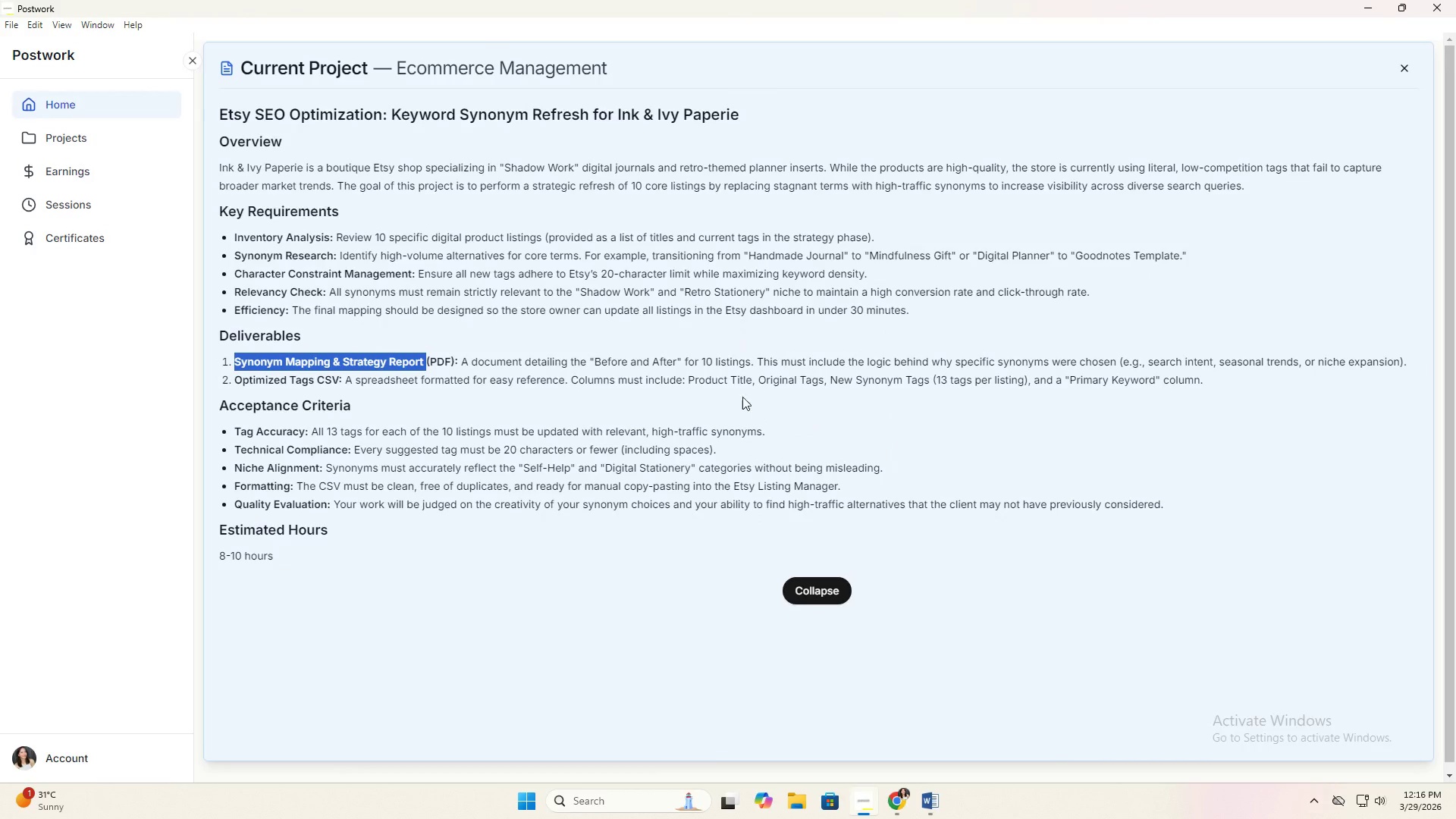 
scroll: coordinate [761, 512], scroll_direction: up, amount: 45.0